 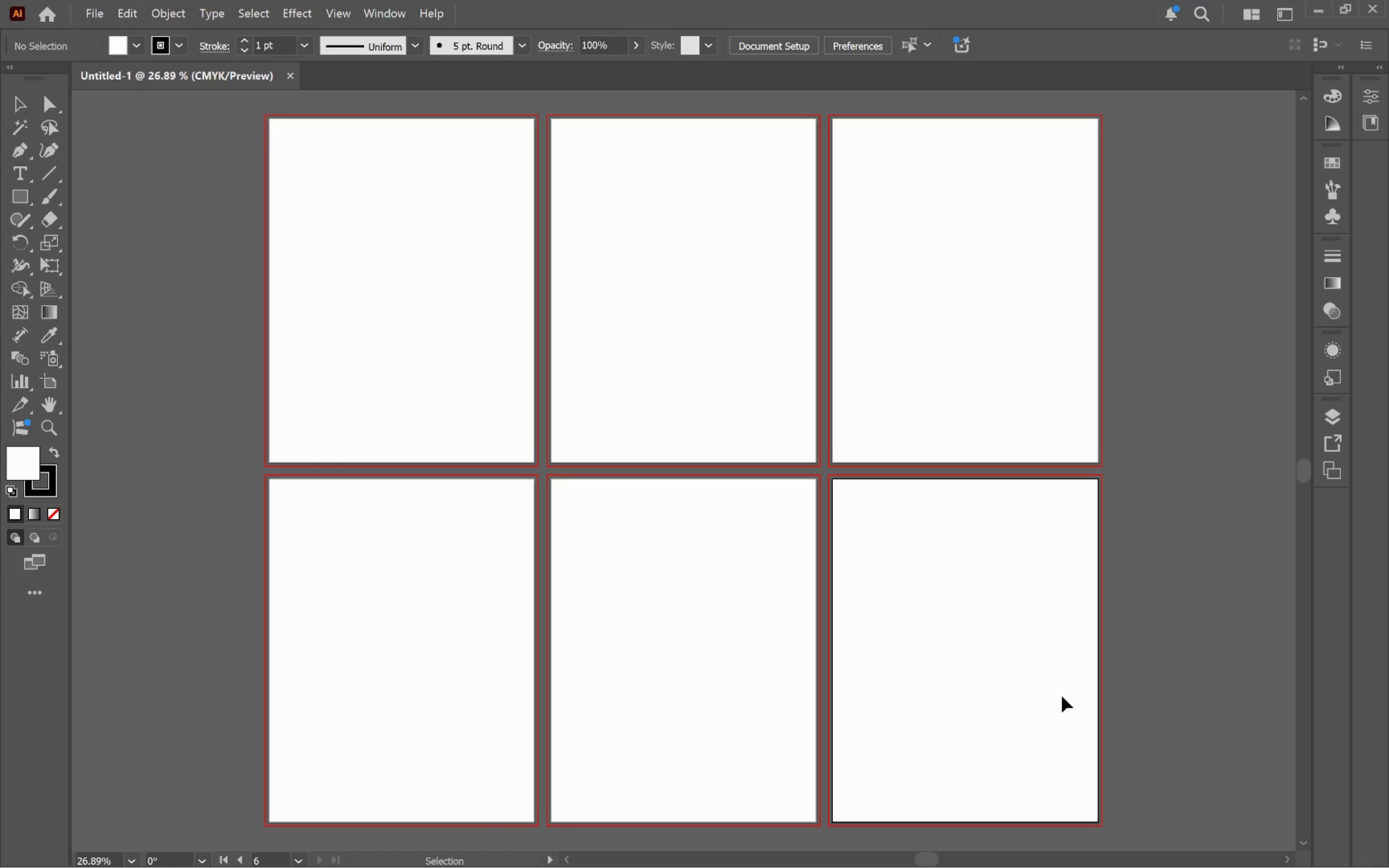 
left_click([291, 78])
 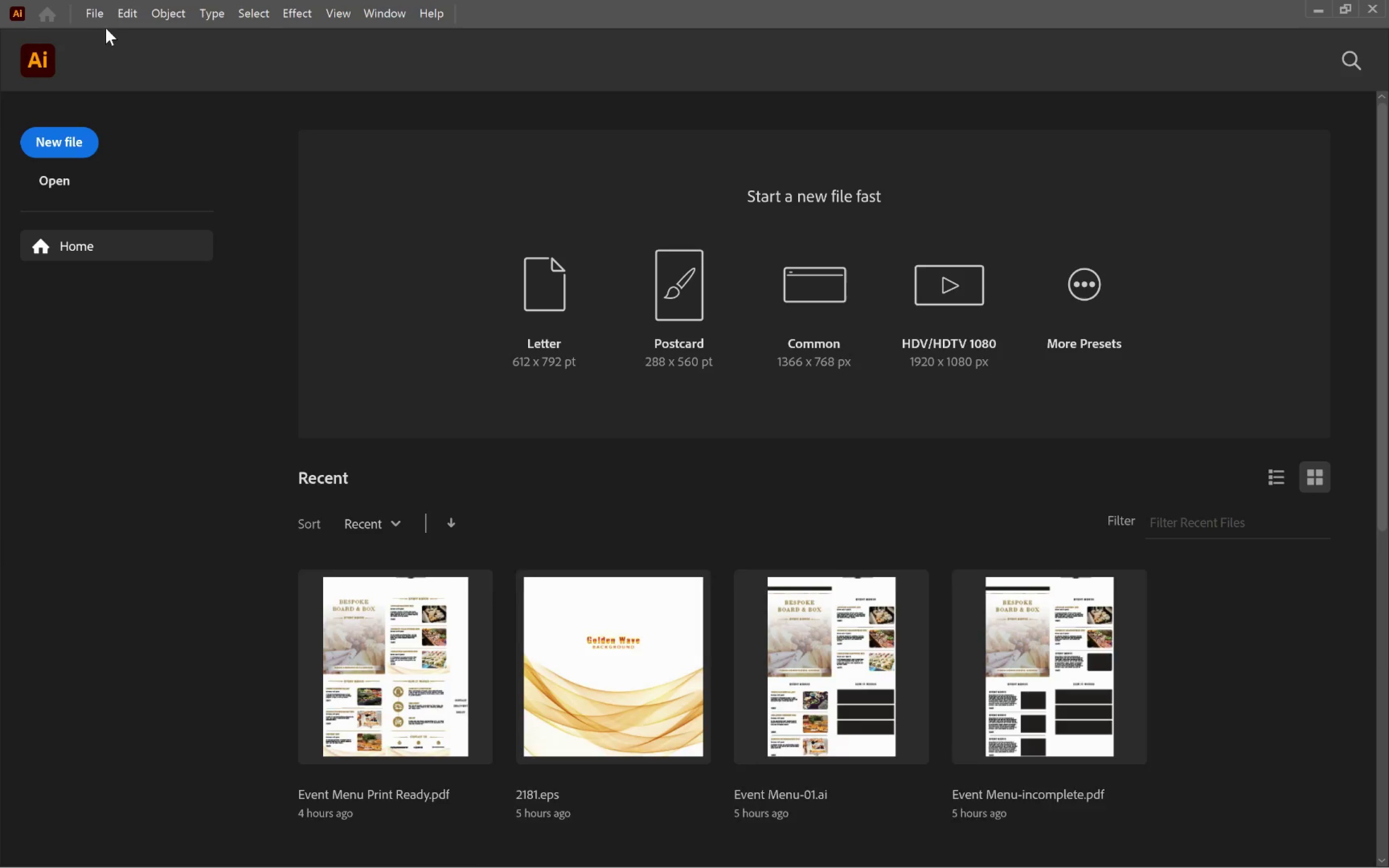 
left_click([95, 15])
 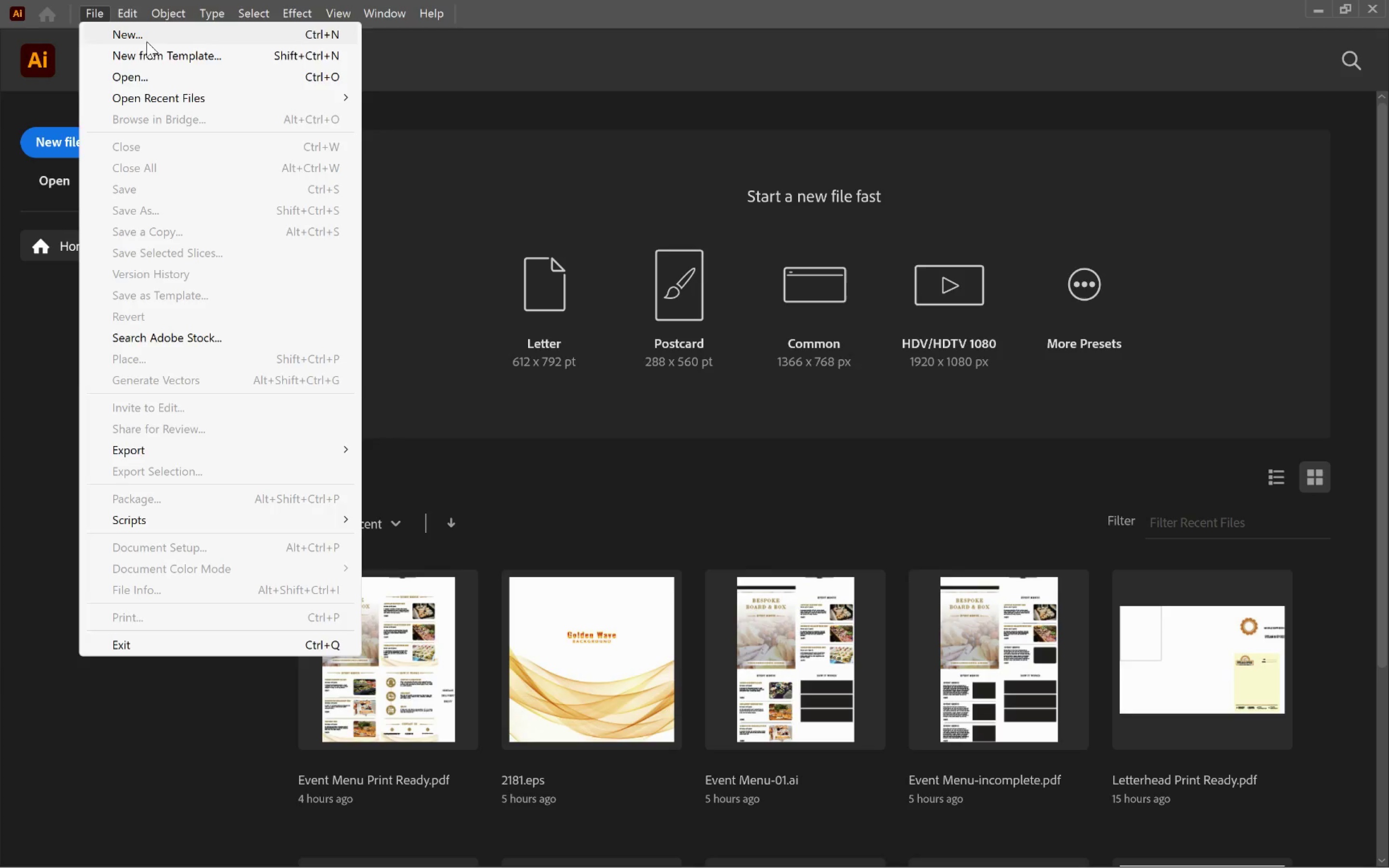 
left_click([147, 41])
 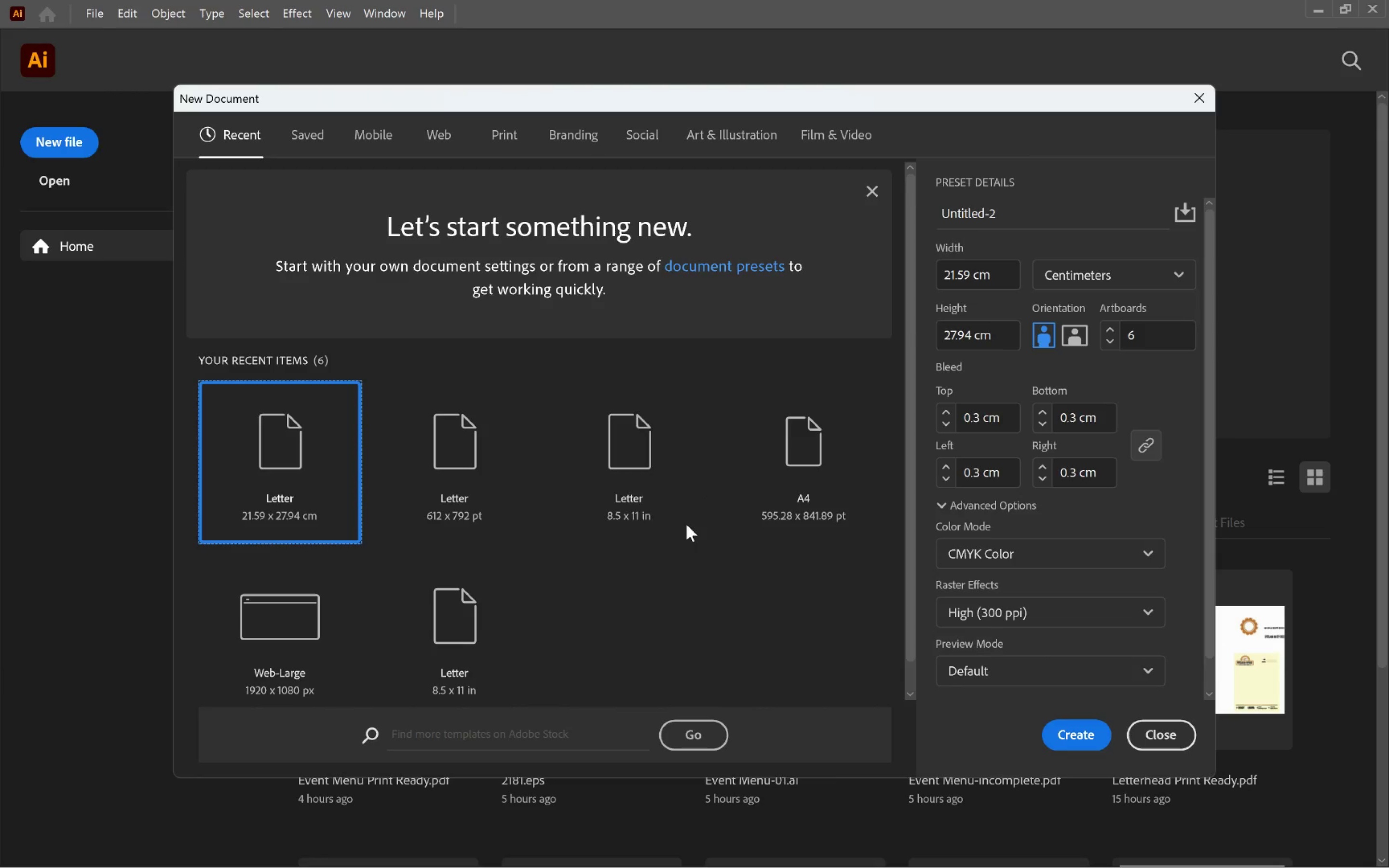 
left_click([797, 496])
 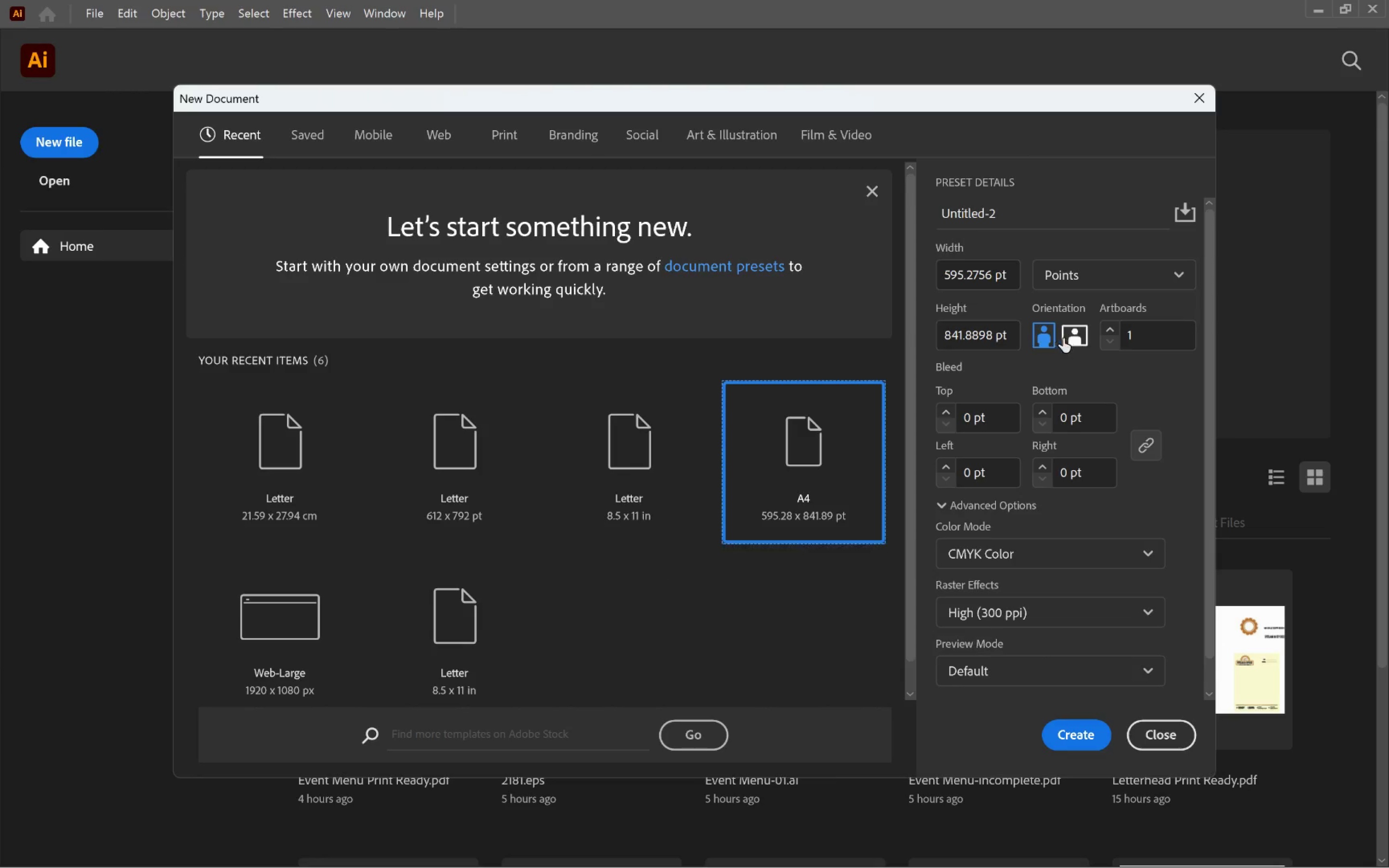 
left_click([1072, 336])
 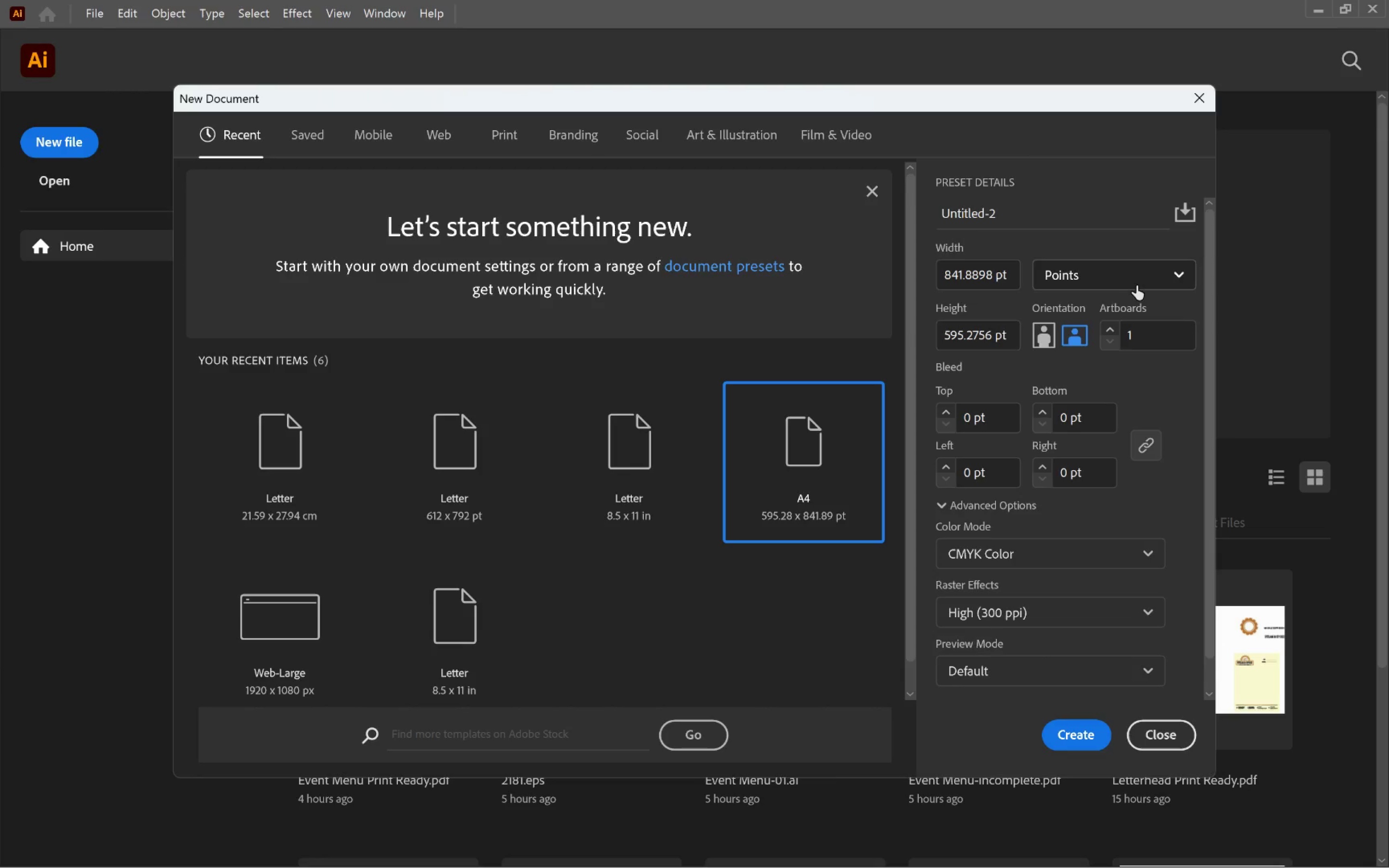 
left_click([1136, 280])
 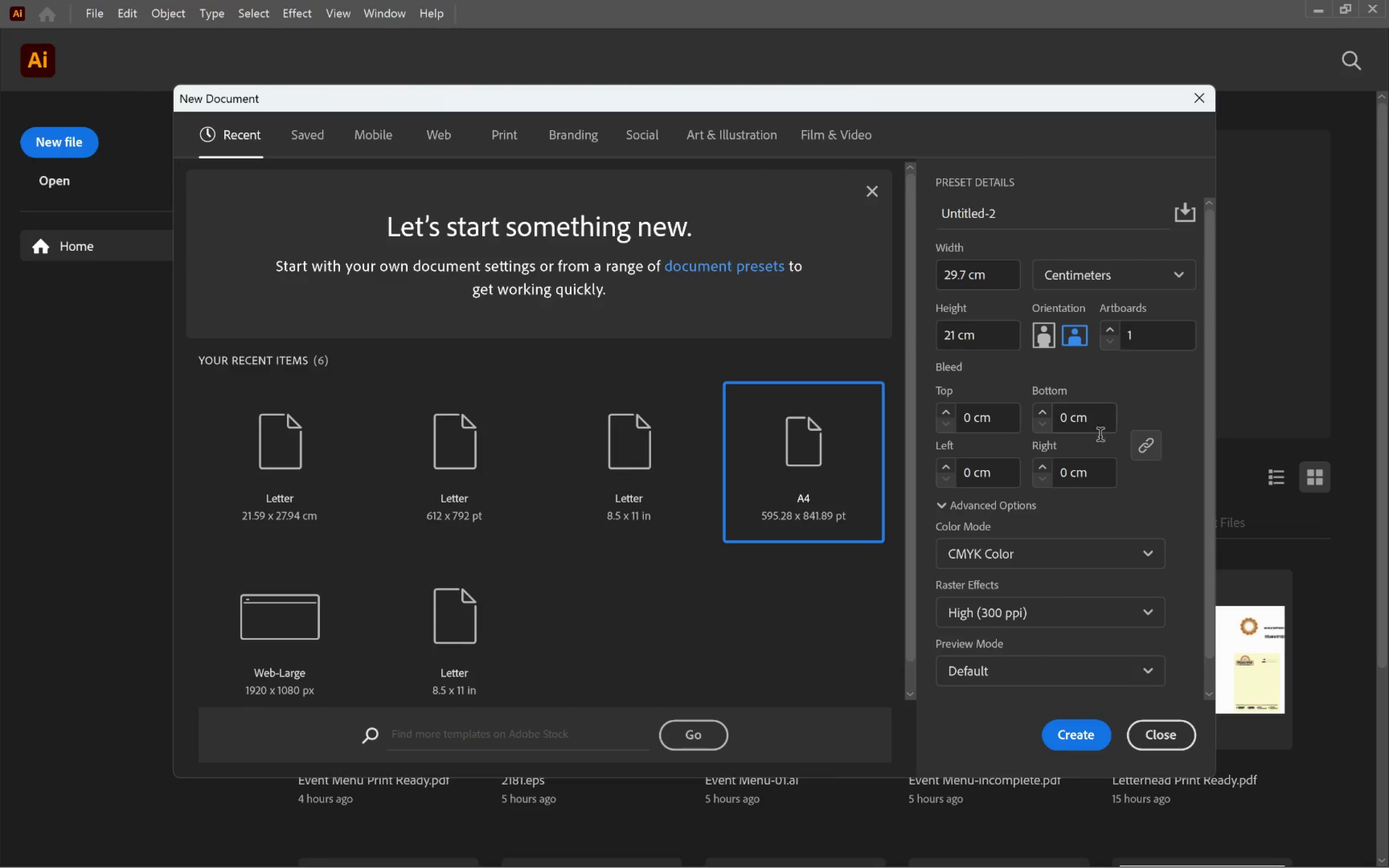 
left_click([948, 410])
 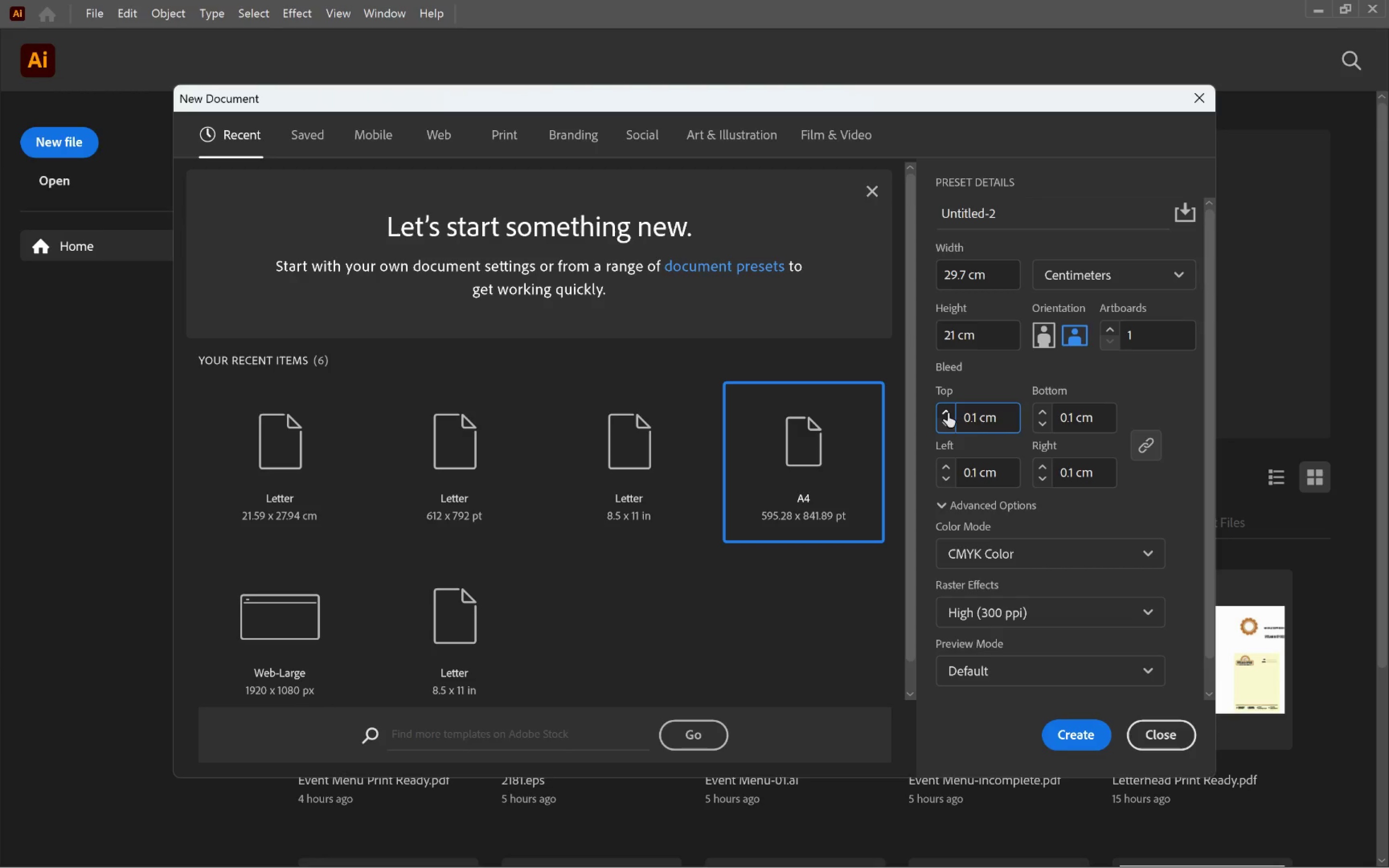 
left_click([948, 412])
 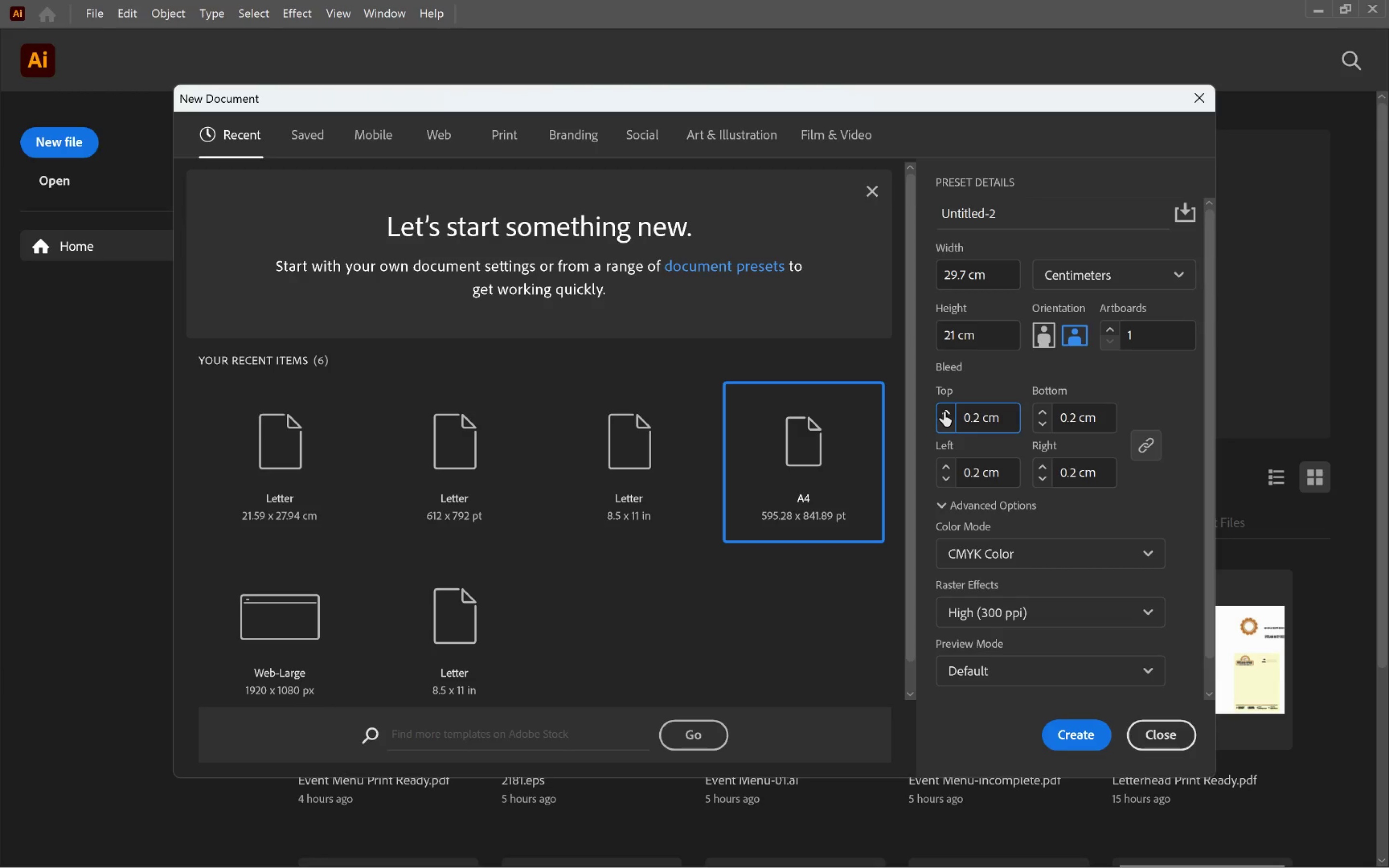 
left_click([943, 412])
 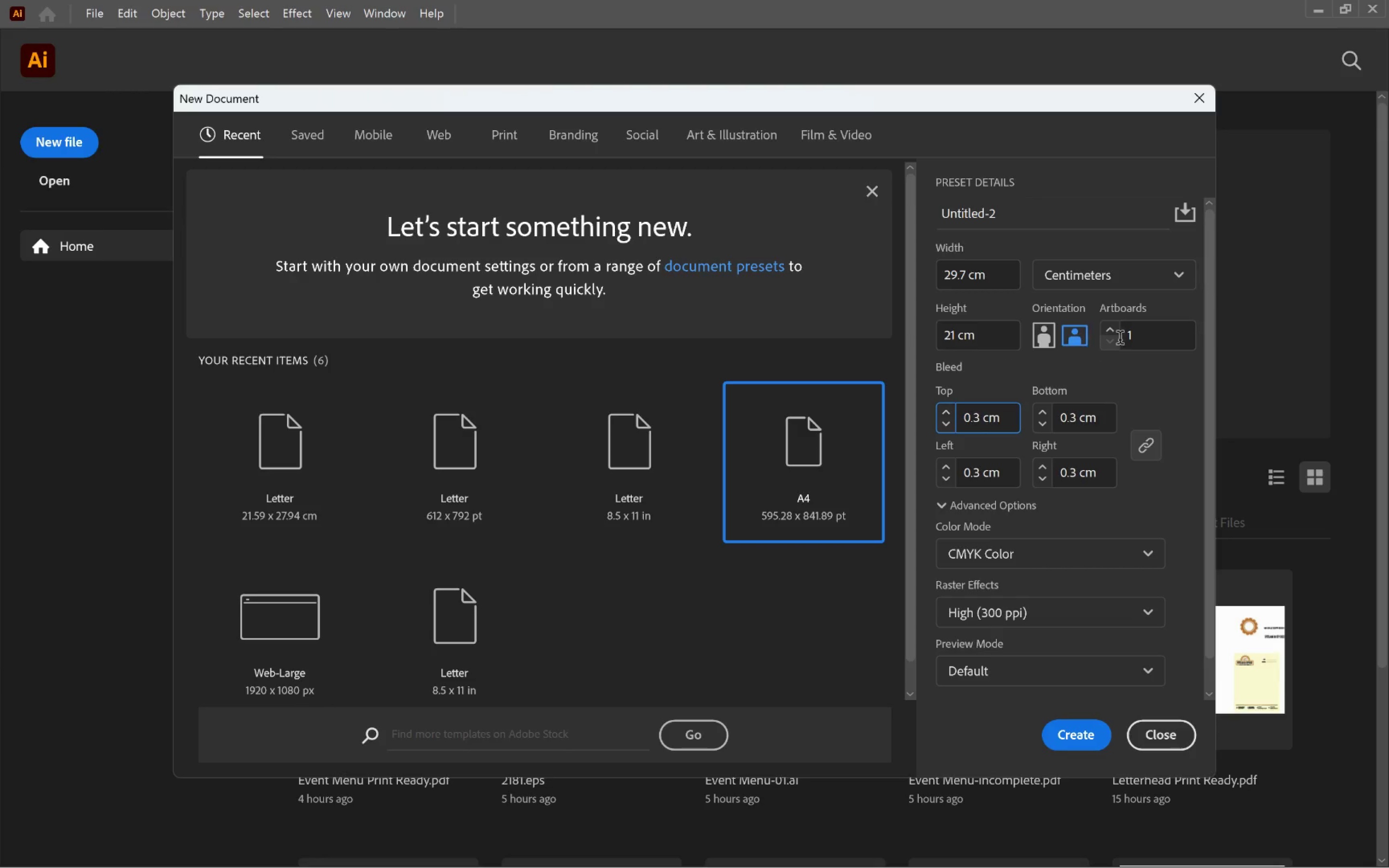 
left_click_drag(start_coordinate=[1153, 343], to_coordinate=[1080, 343])
 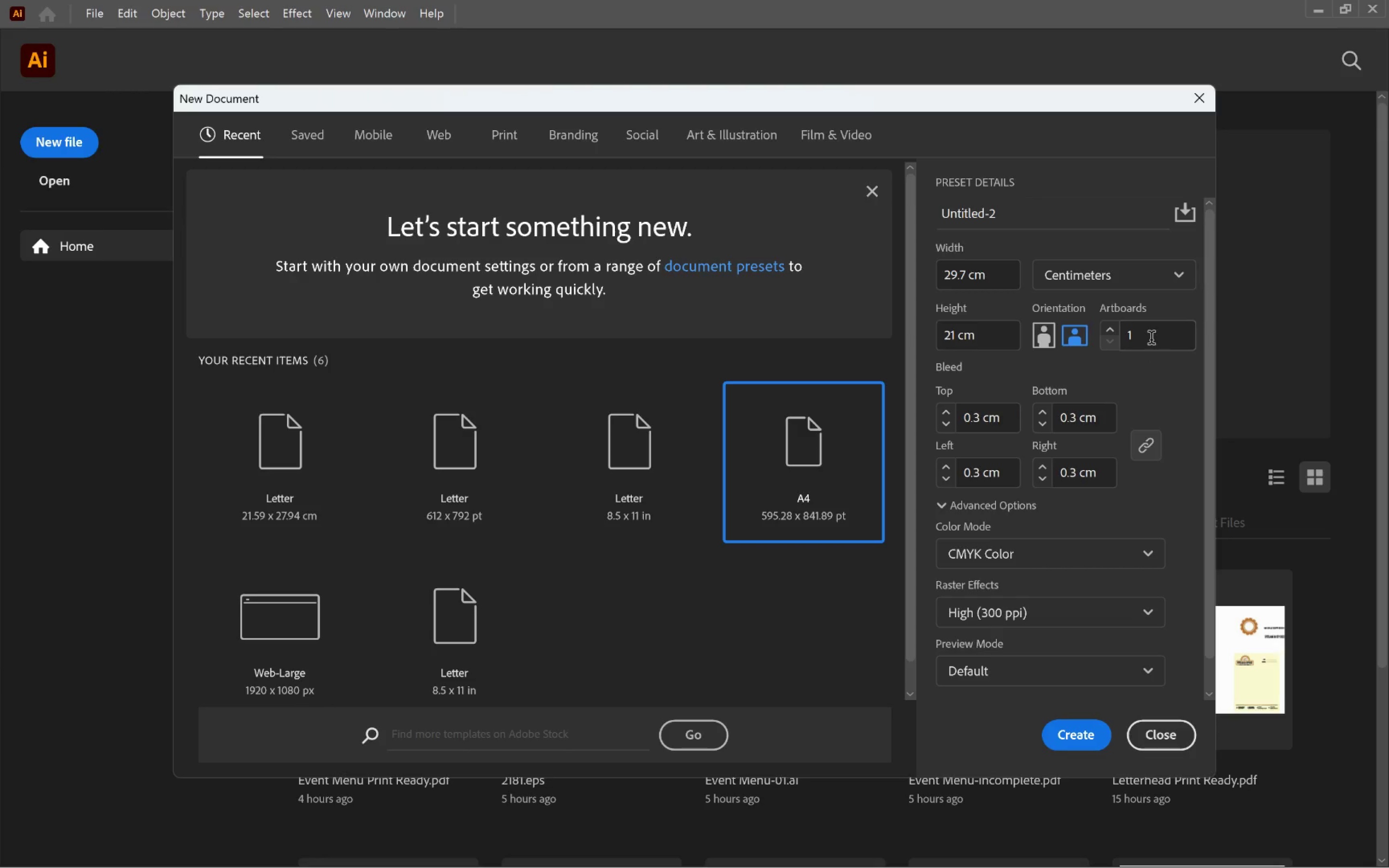 
left_click_drag(start_coordinate=[1151, 340], to_coordinate=[1090, 338])
 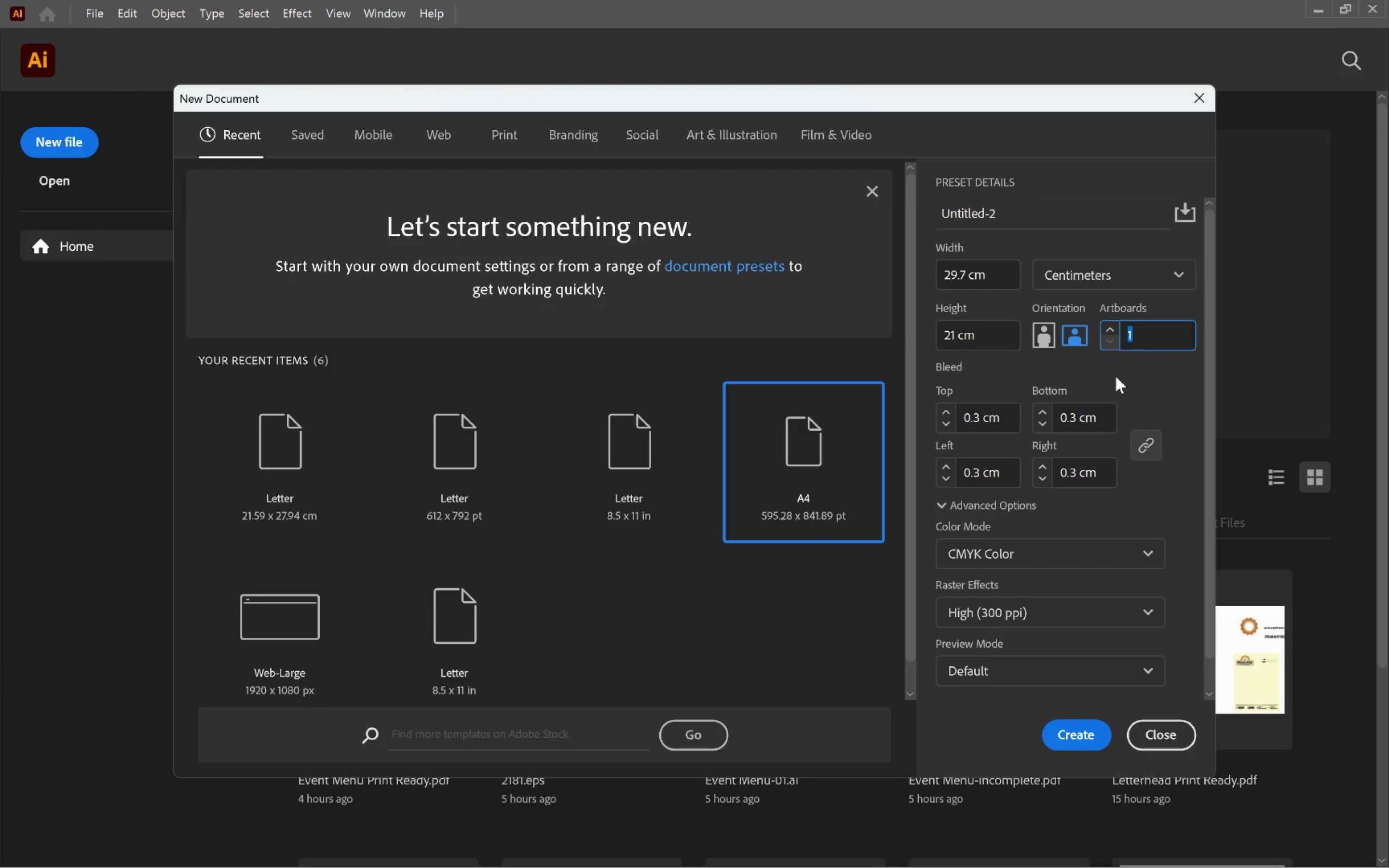 
key(6)
 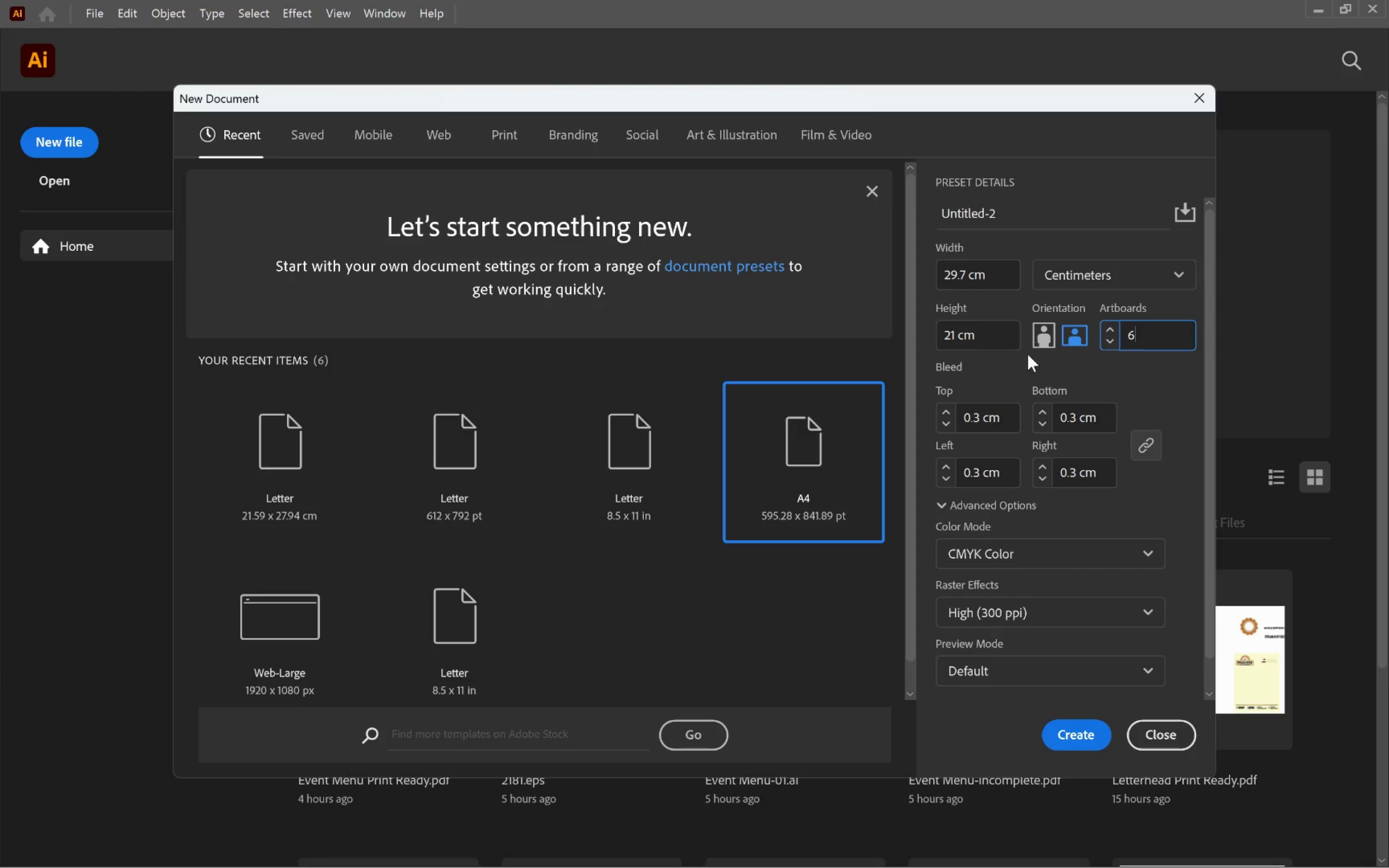 
left_click([1079, 336])
 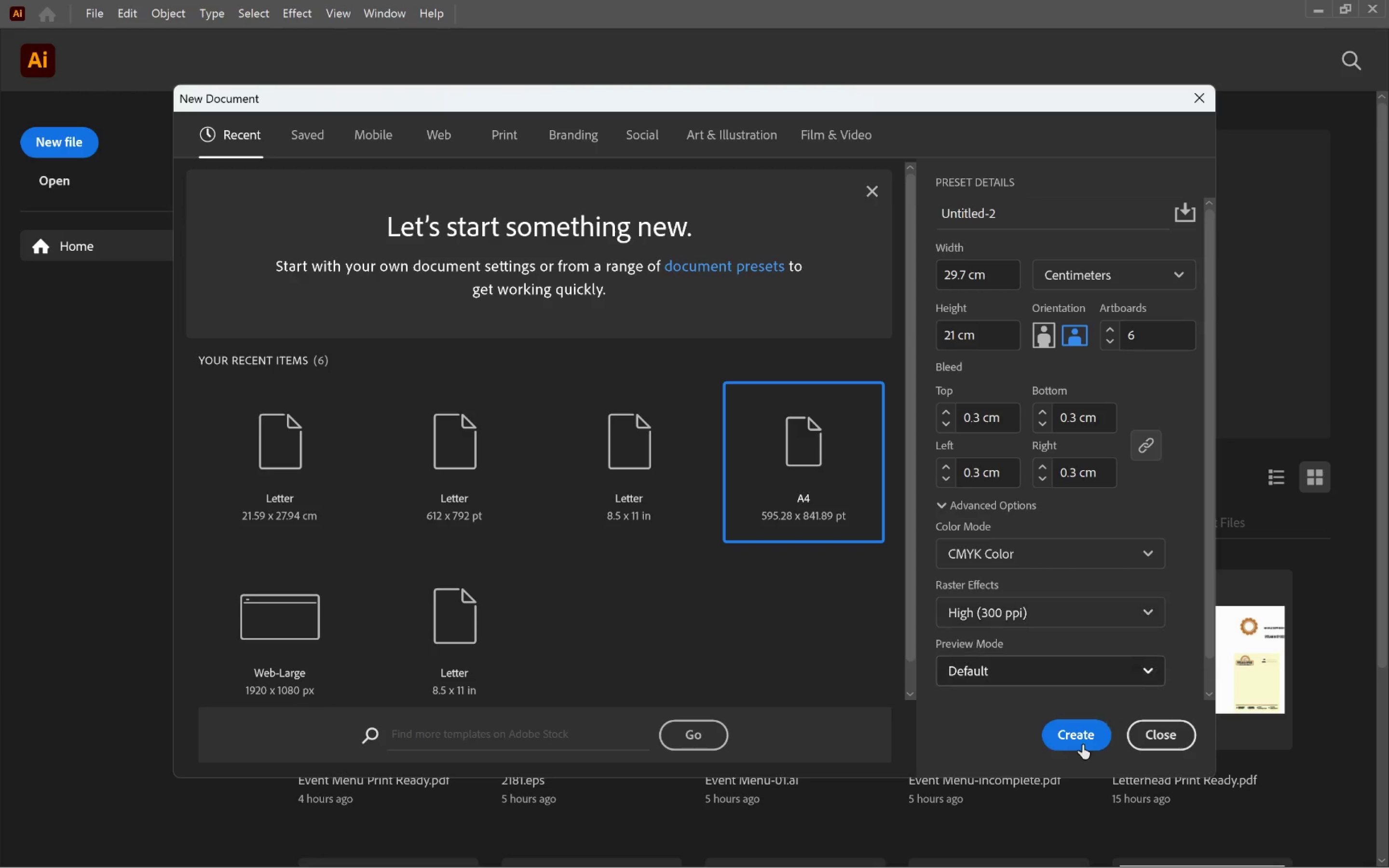 
left_click([1076, 734])
 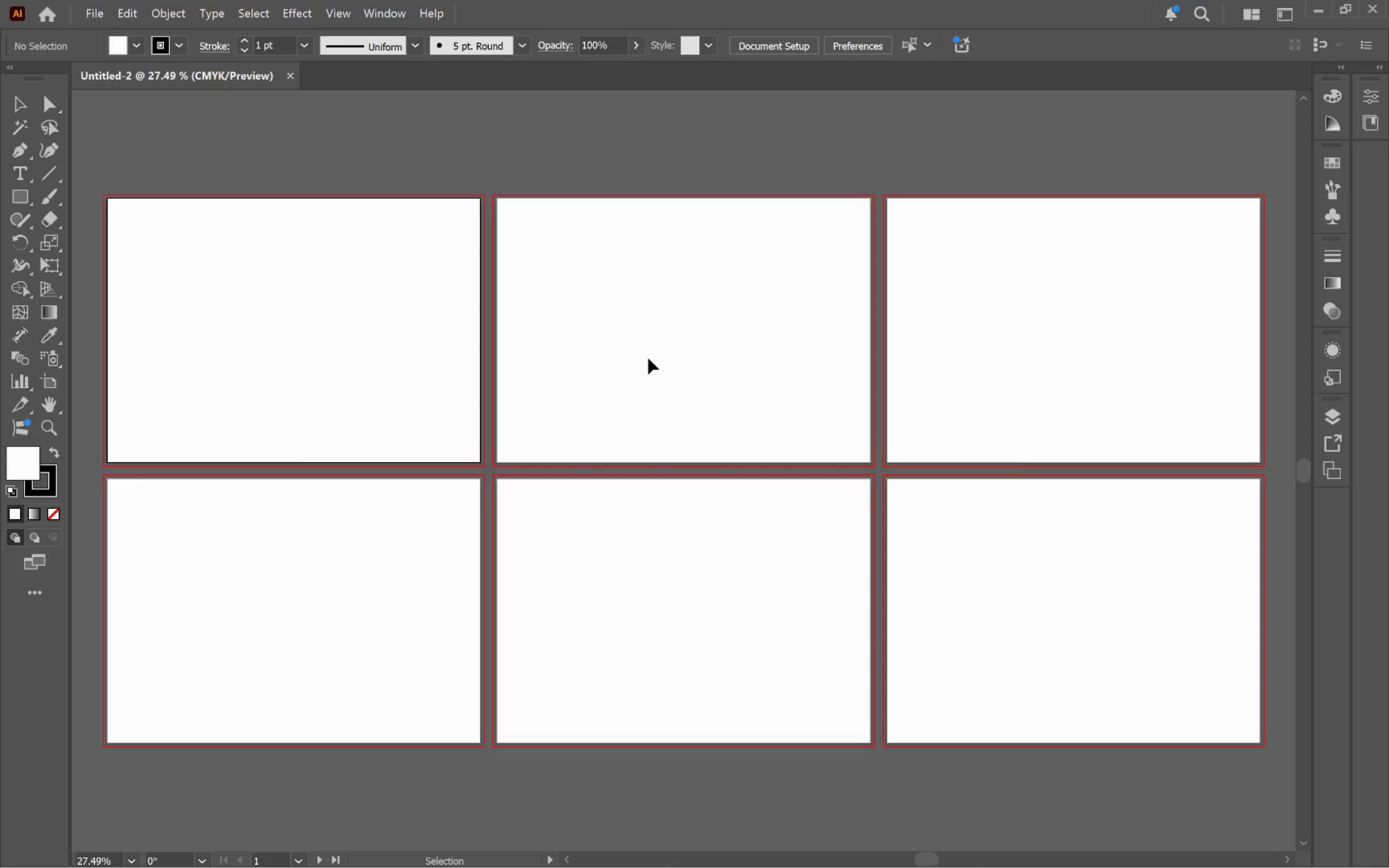 
left_click([656, 373])
 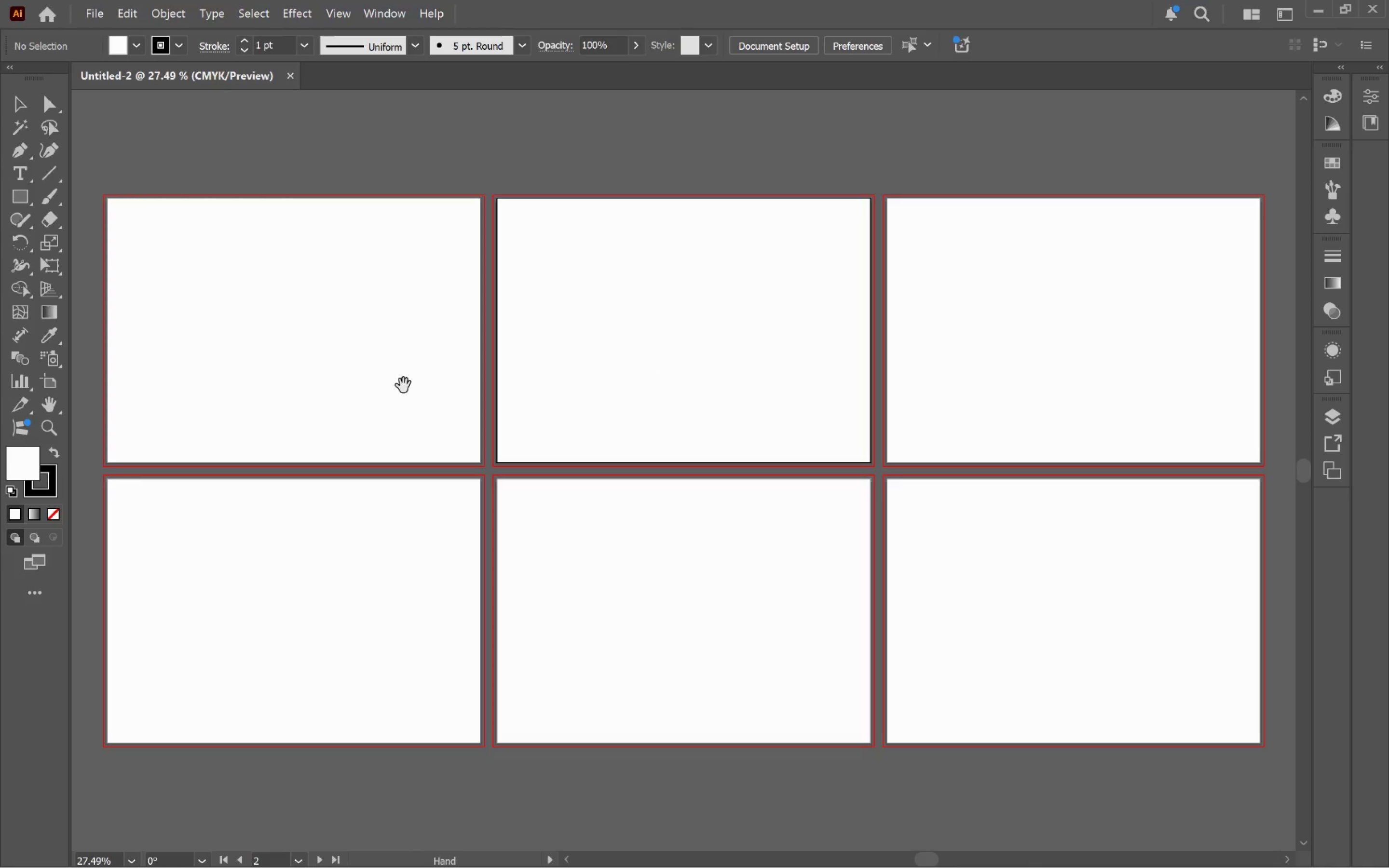 
hold_key(key=Space, duration=0.95)
 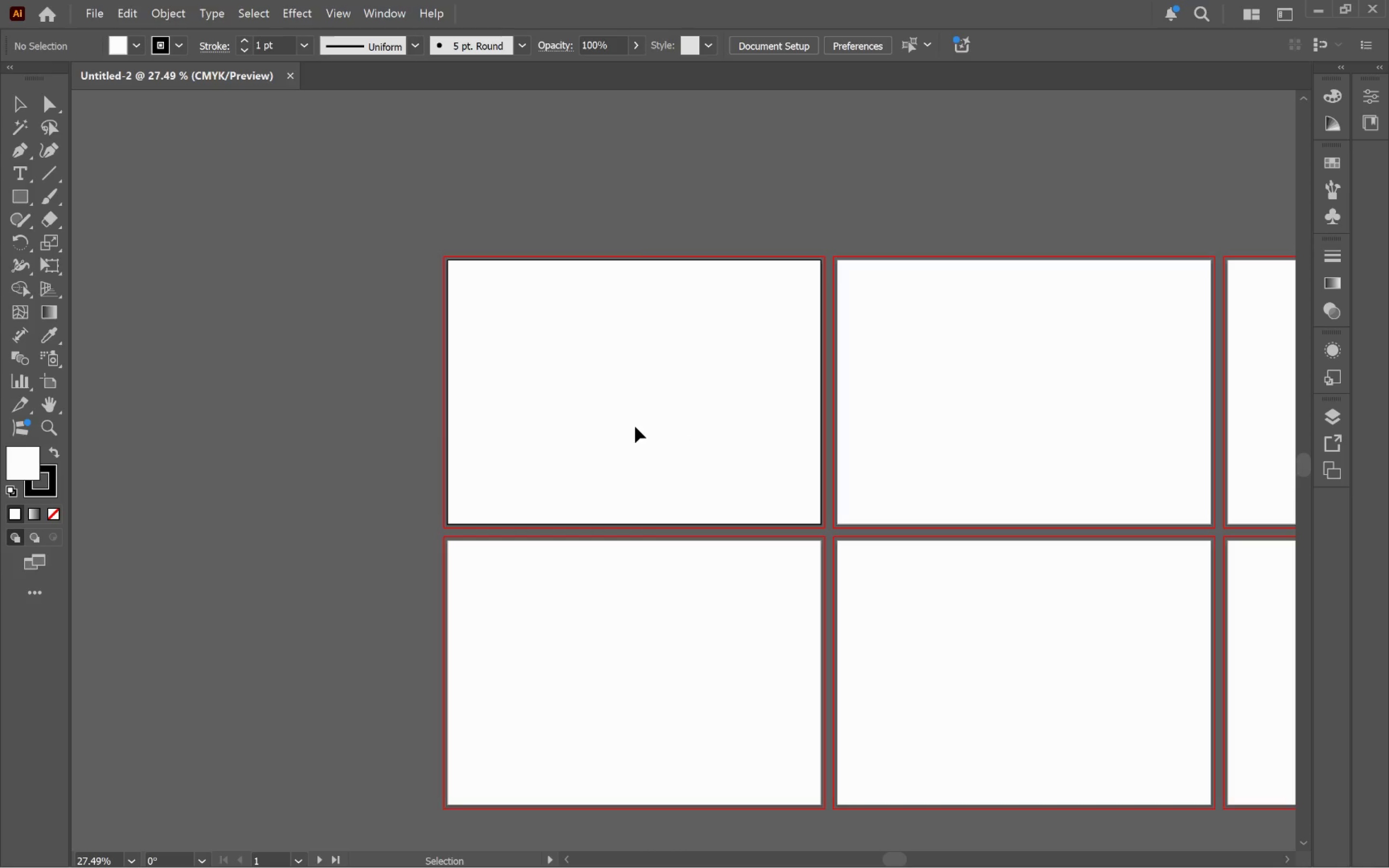 
left_click_drag(start_coordinate=[370, 369], to_coordinate=[710, 431])
 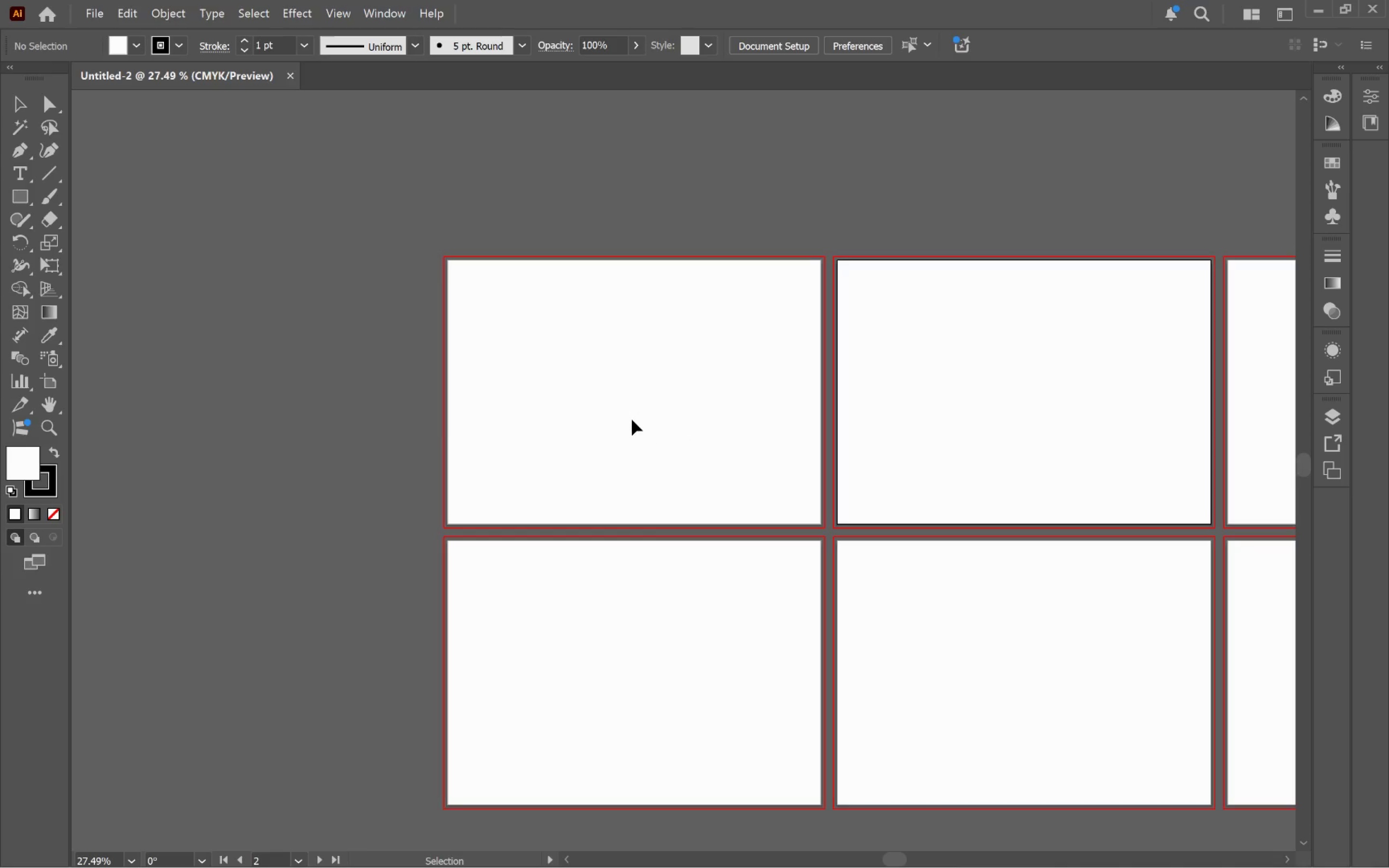 
left_click([632, 418])
 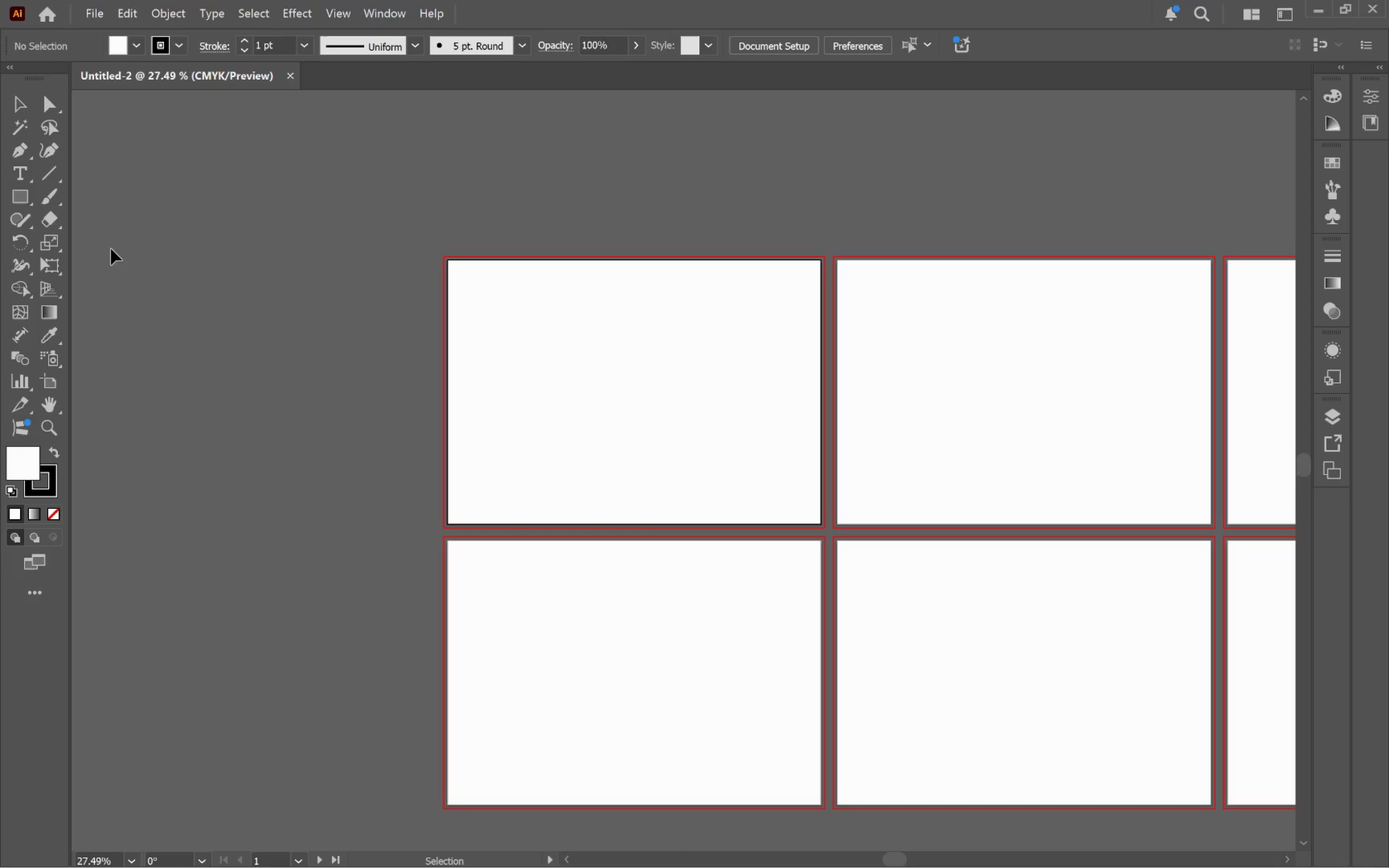 
left_click([17, 193])
 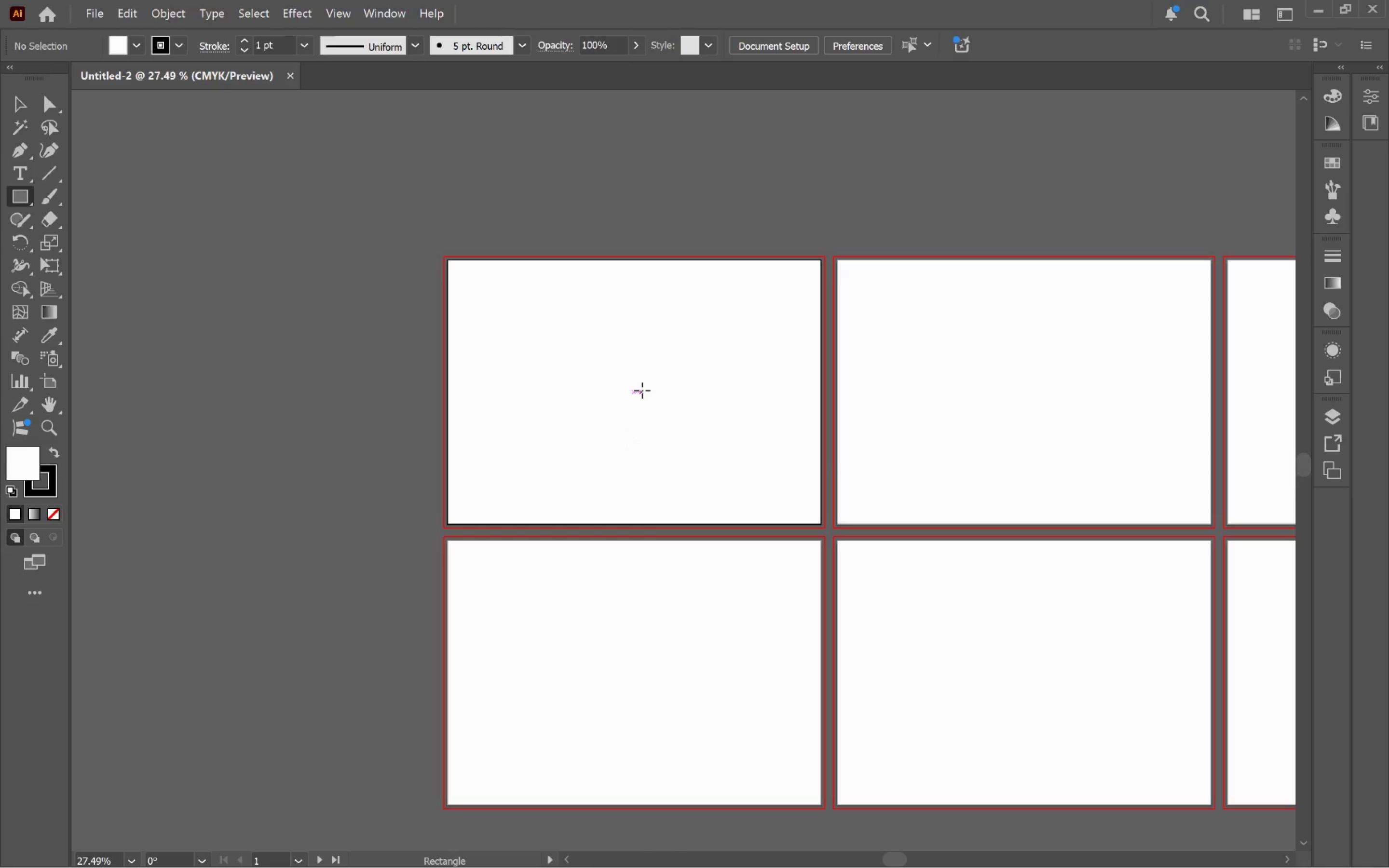 
left_click([642, 390])
 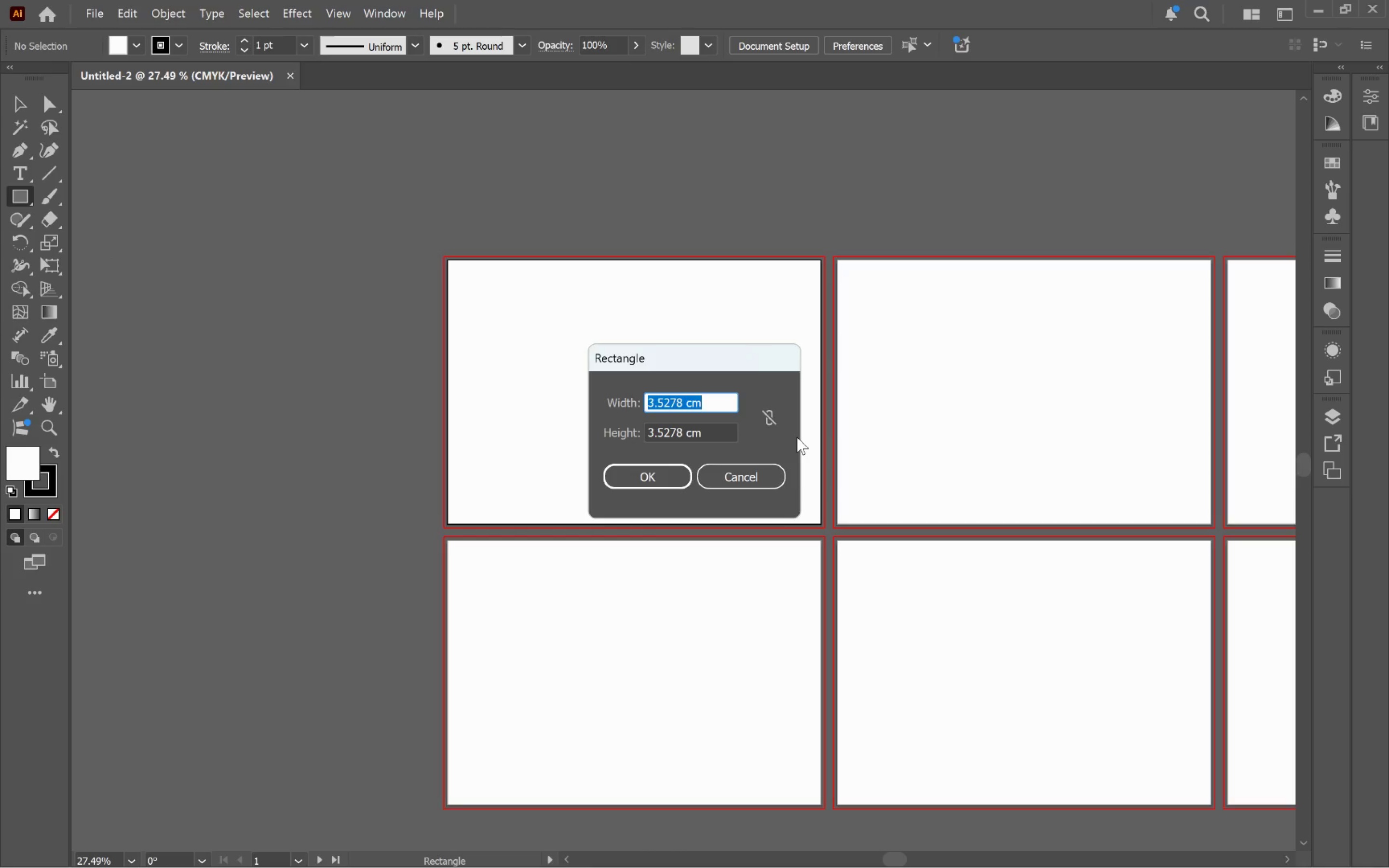 
key(1)
 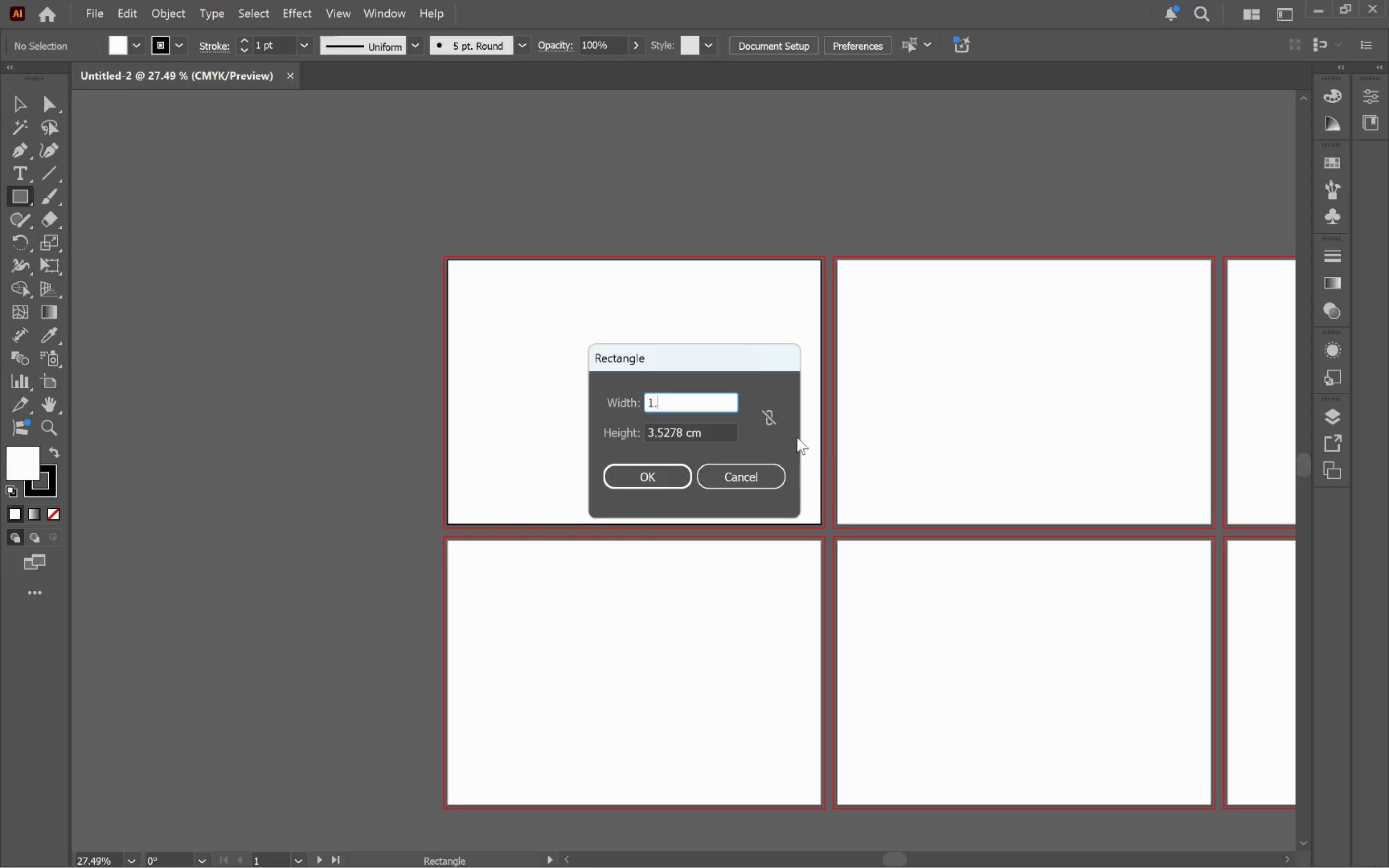 
key(Period)
 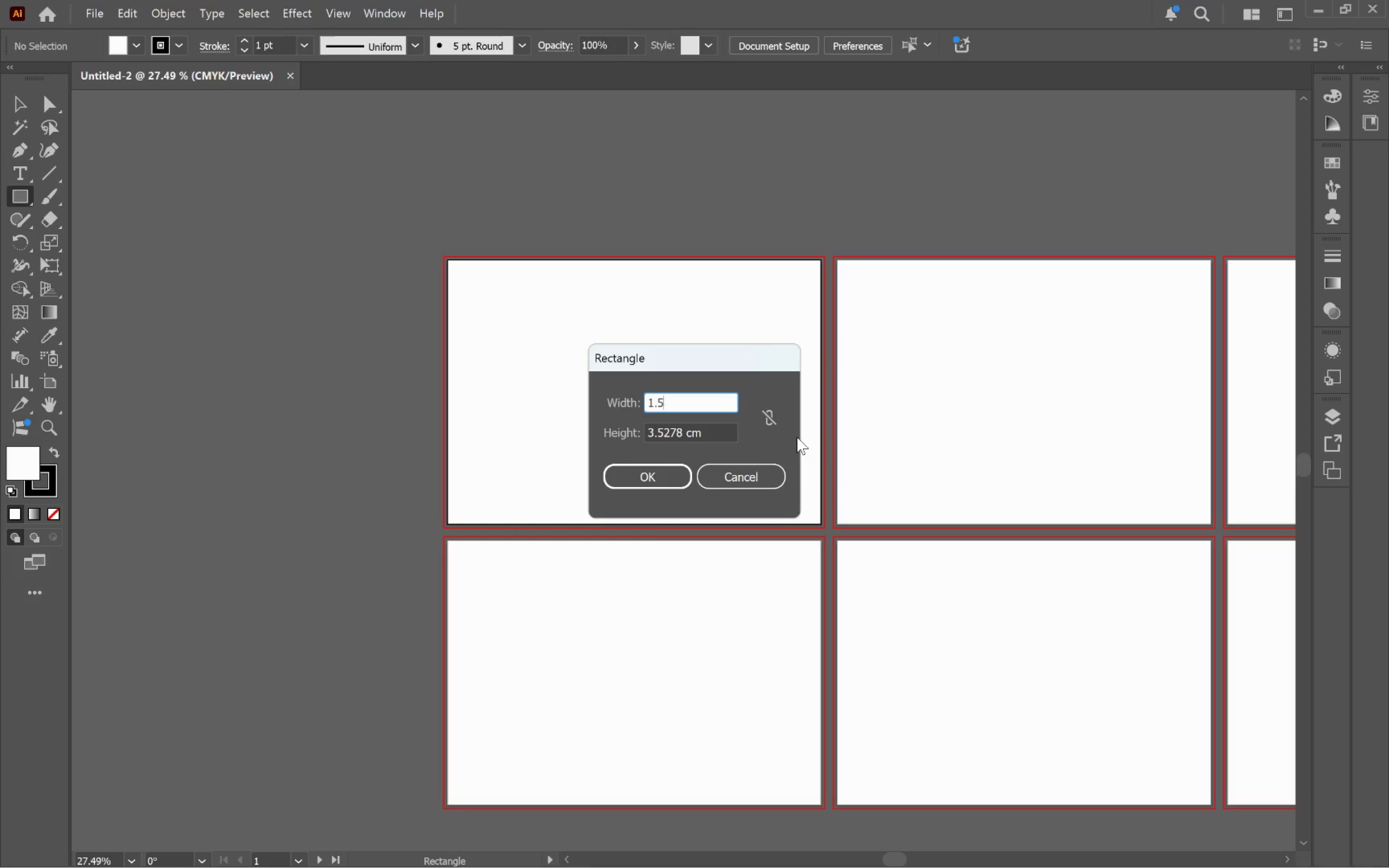 
key(5)
 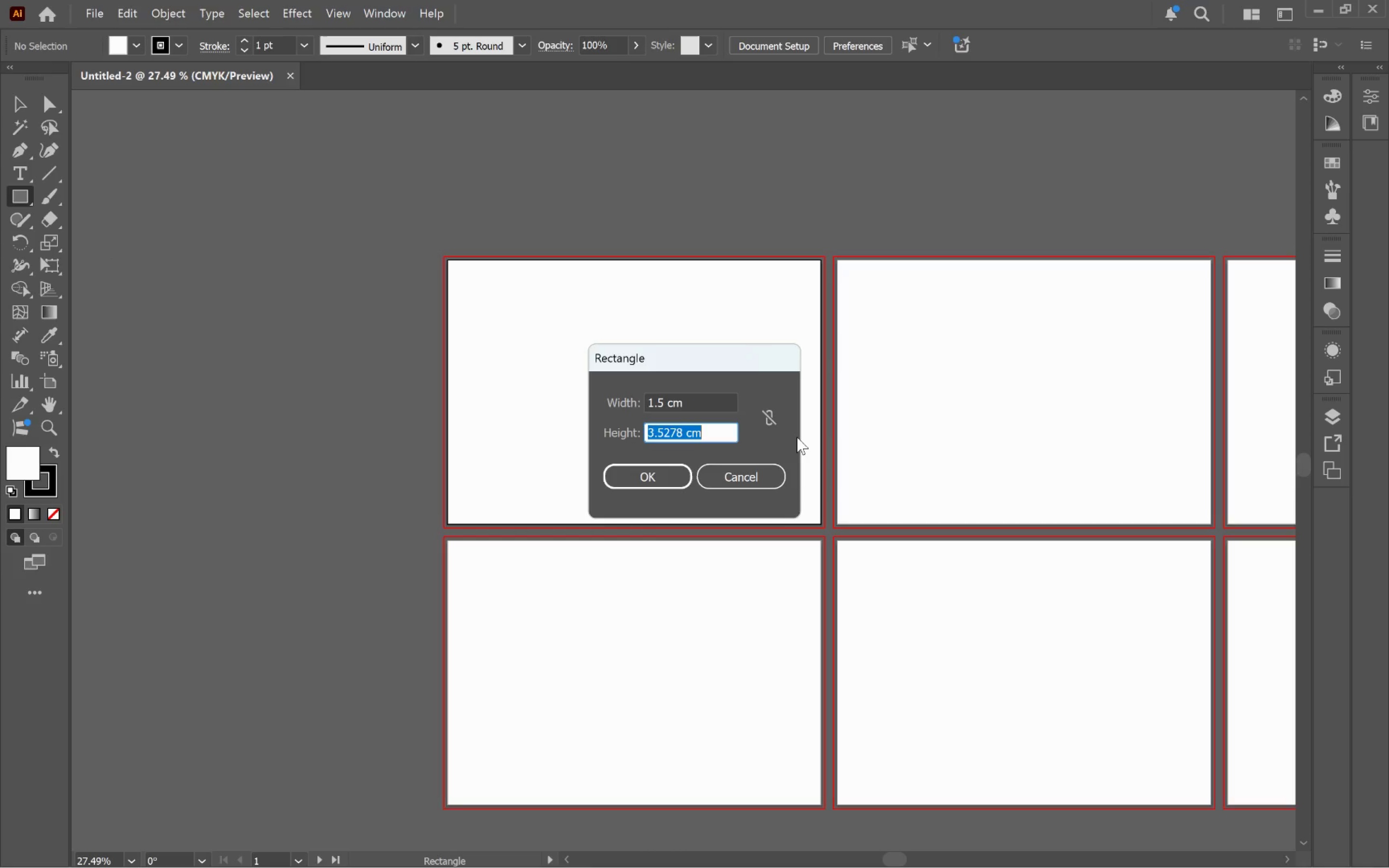 
key(Tab)
 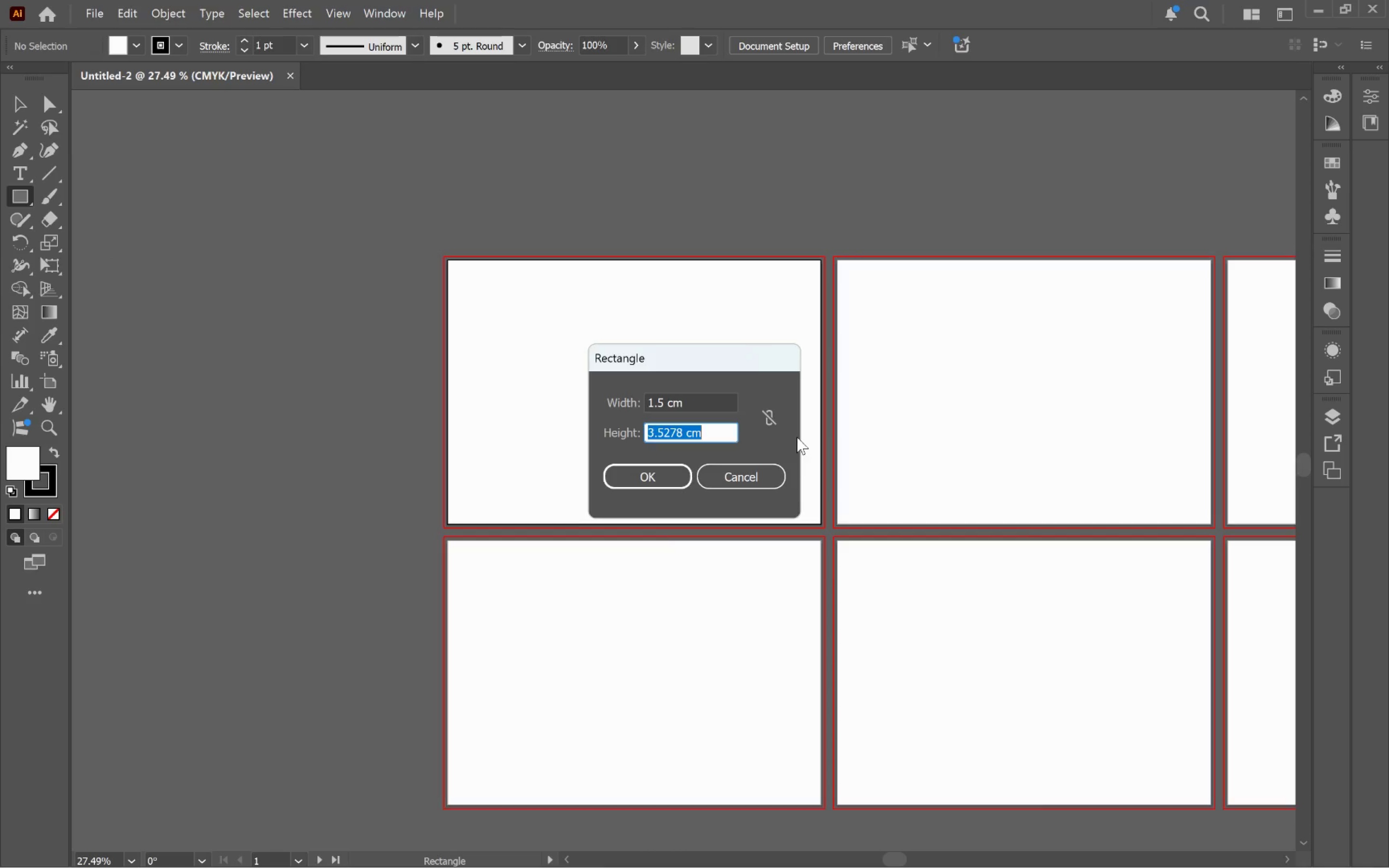 
key(1)
 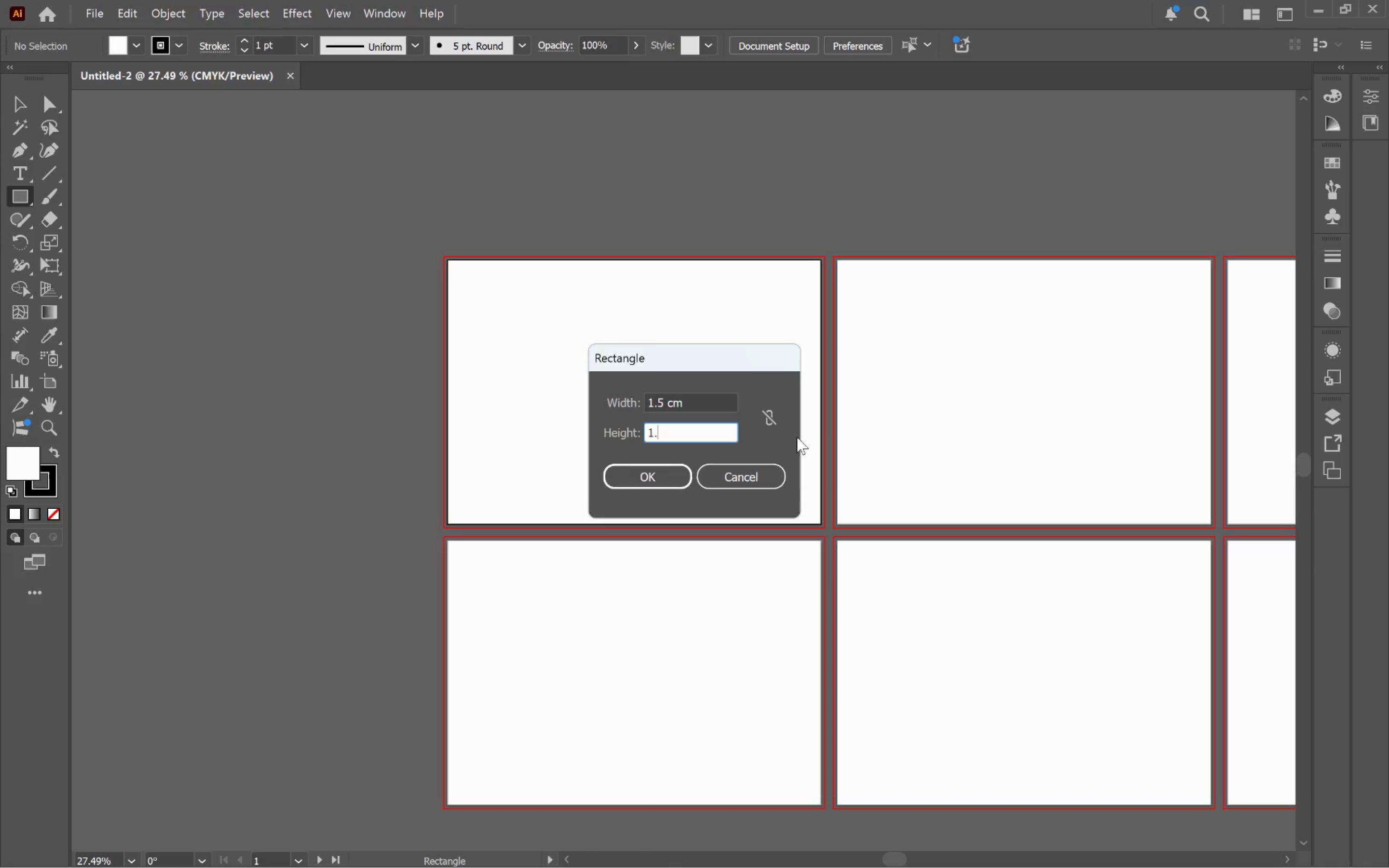 
key(Period)
 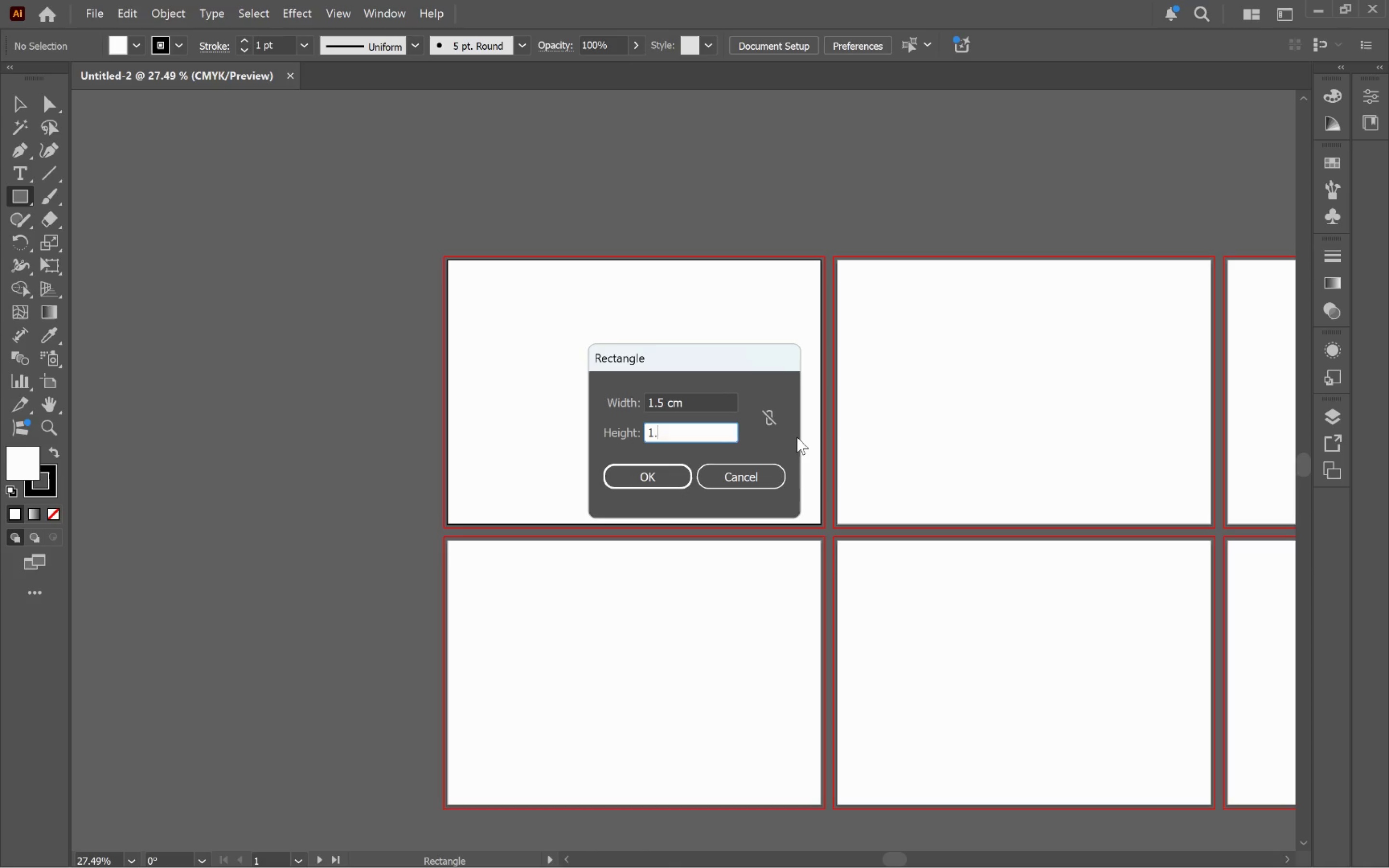 
key(5)
 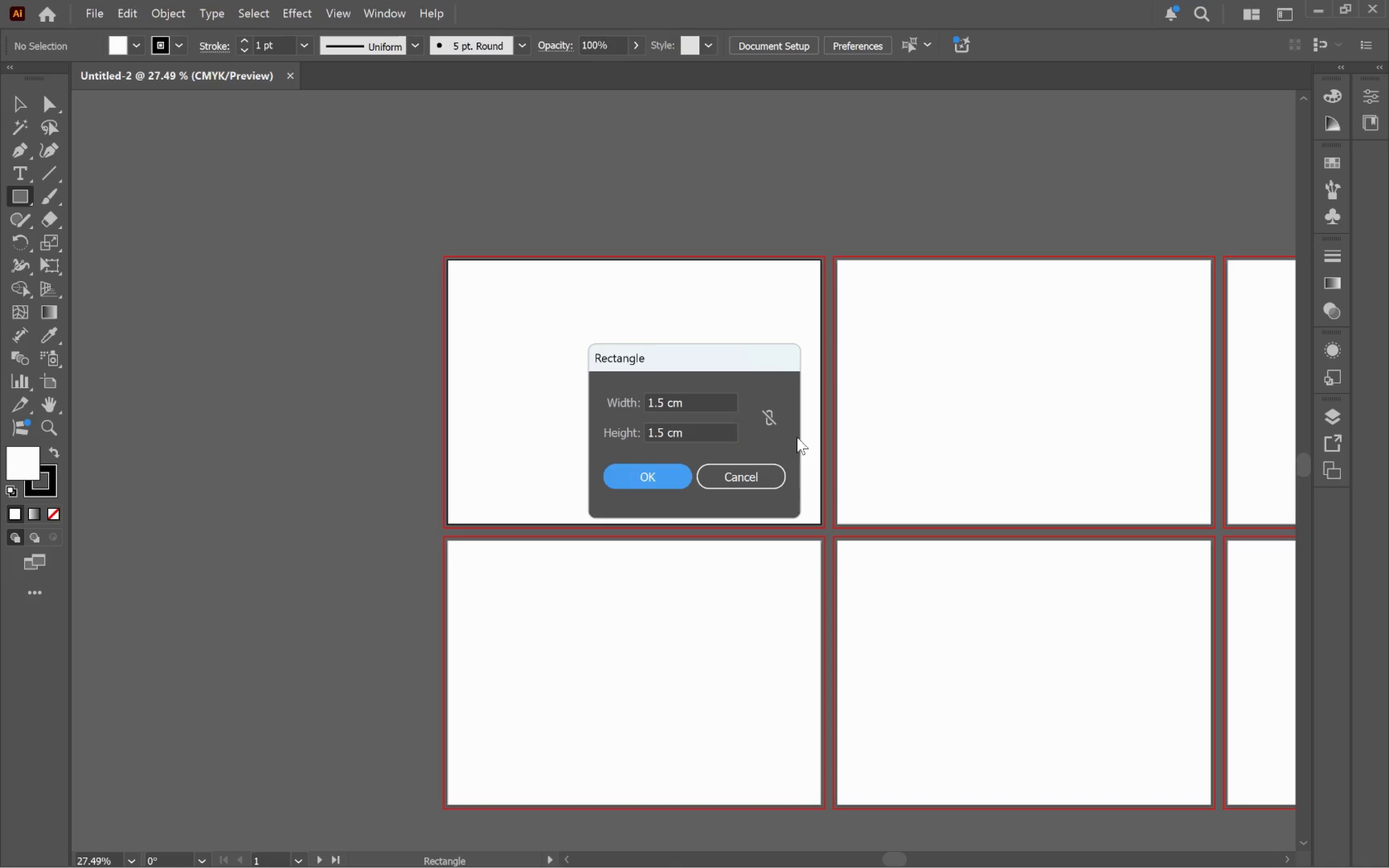 
key(Tab)
 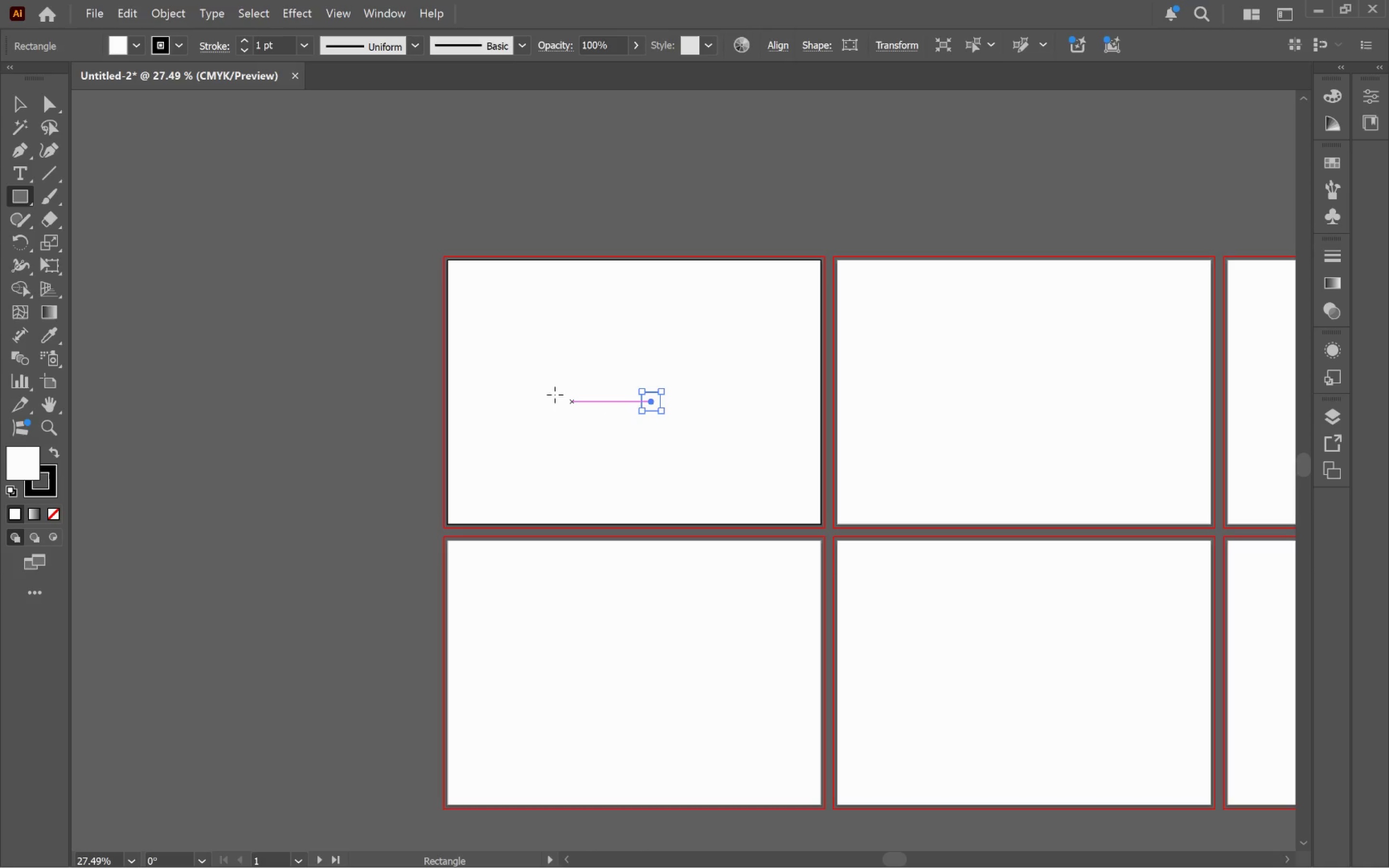 
key(V)
 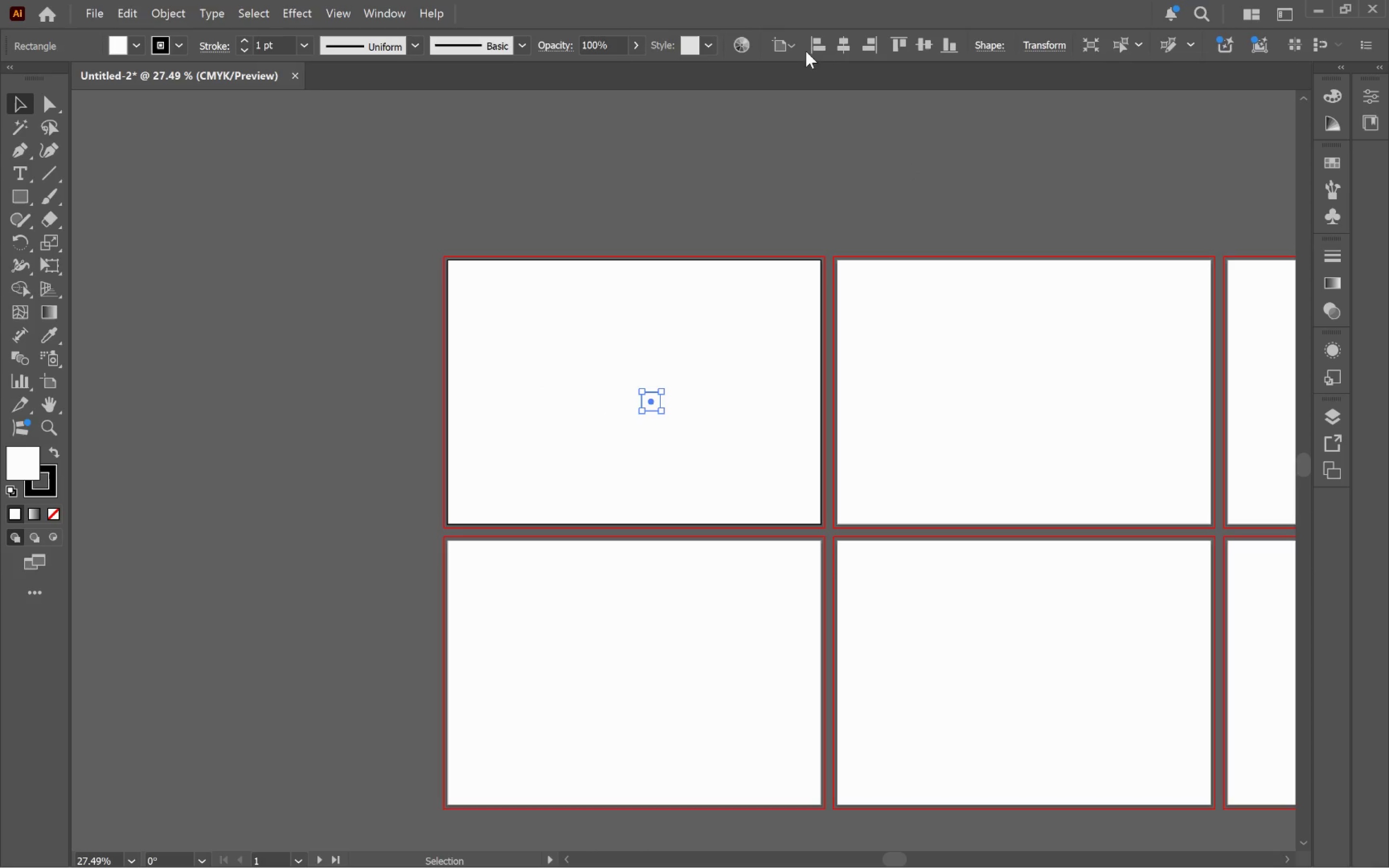 
double_click([814, 49])
 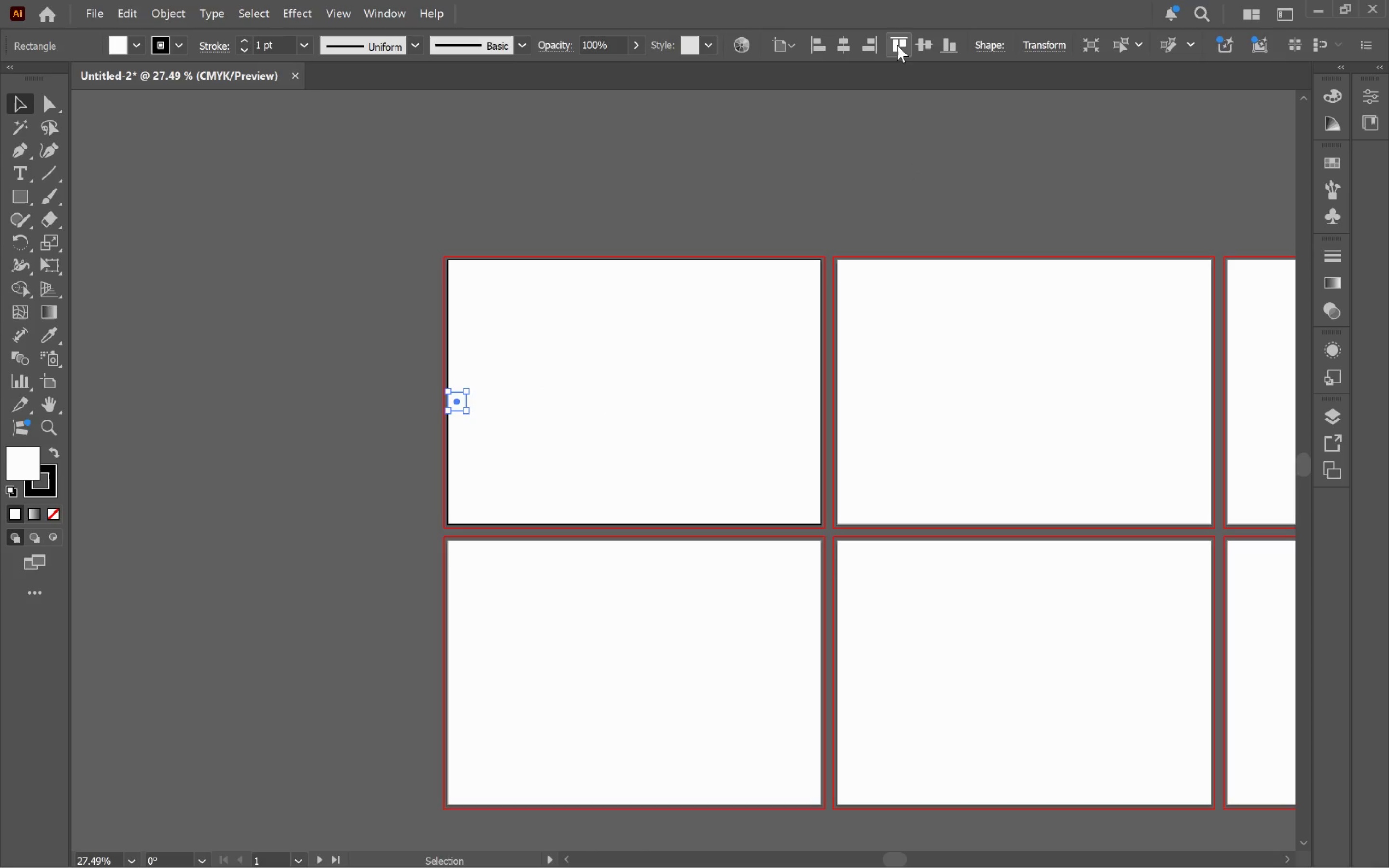 
left_click([899, 45])
 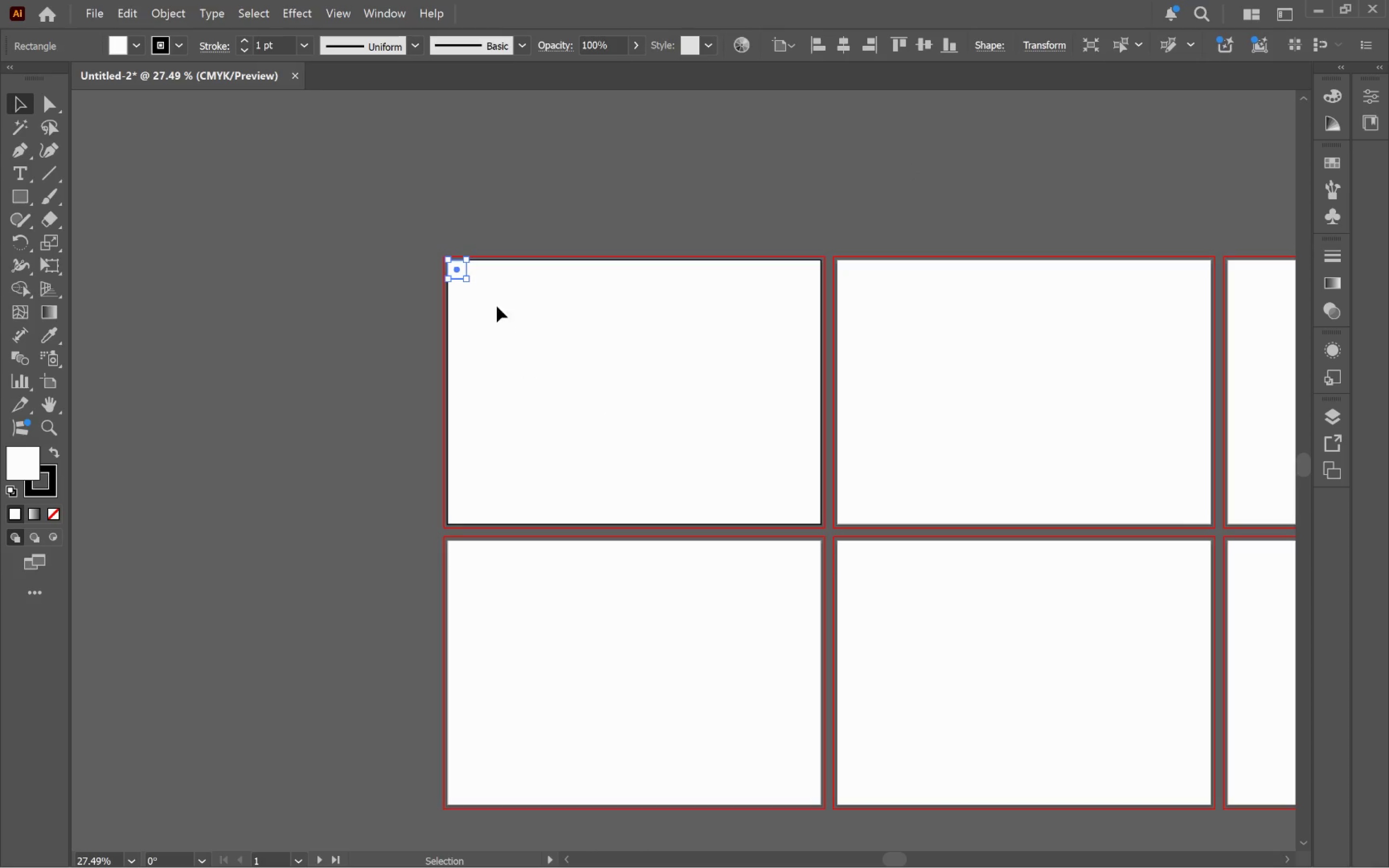 
hold_key(key=AltLeft, duration=1.09)
left_click_drag(start_coordinate=[464, 278], to_coordinate=[532, 331])
 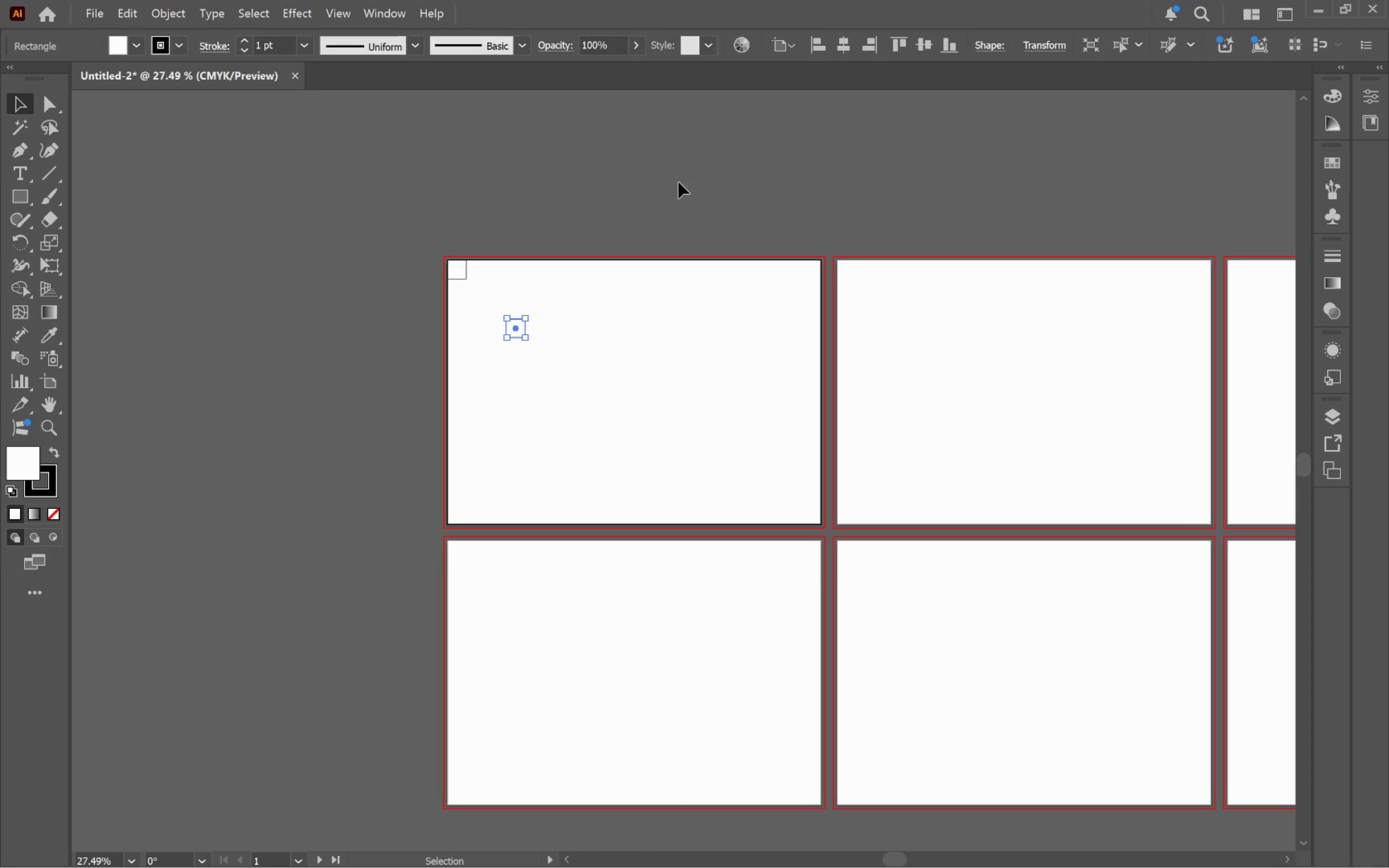 
hold_key(key=ShiftLeft, duration=0.52)
 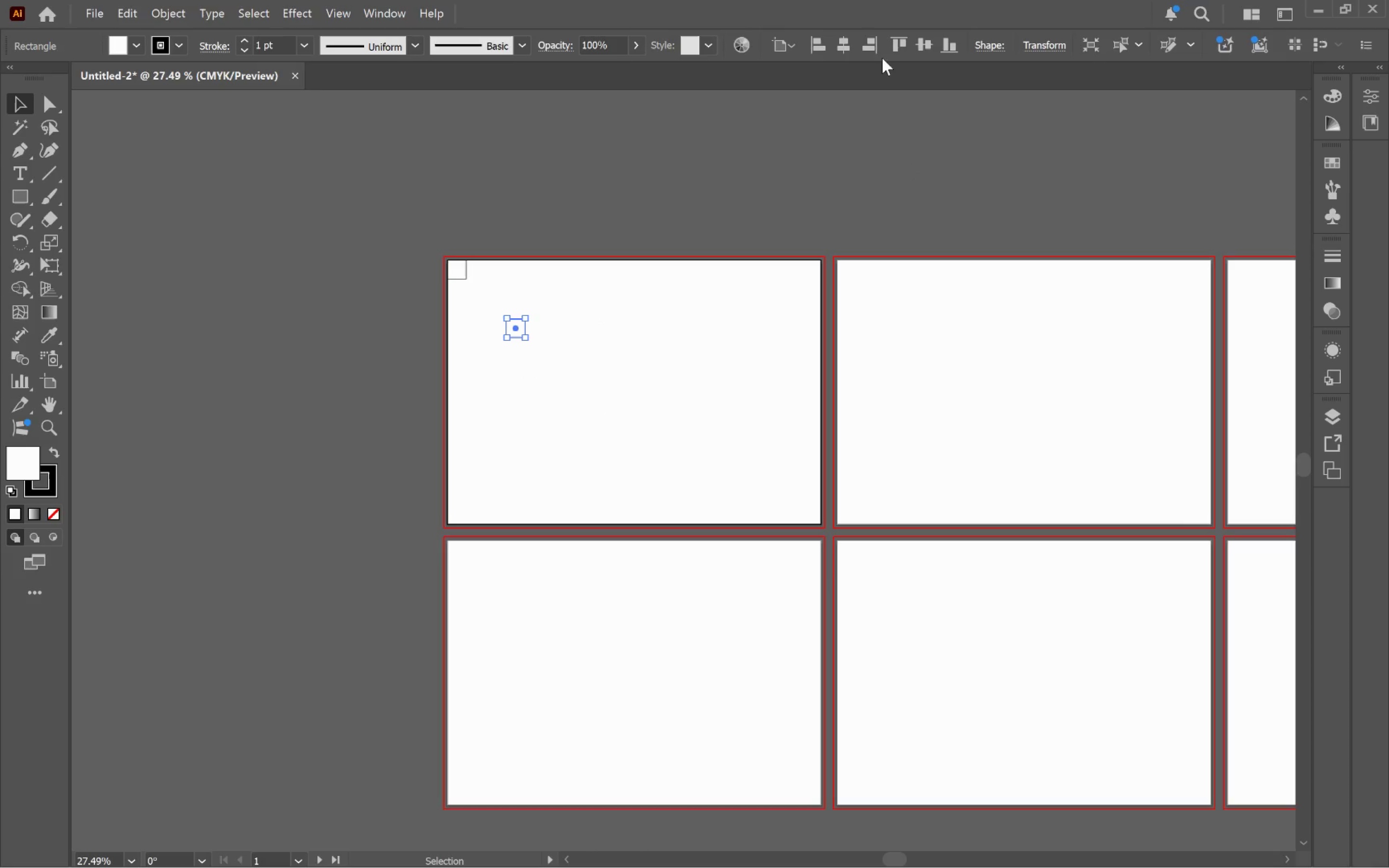 
left_click([869, 44])
 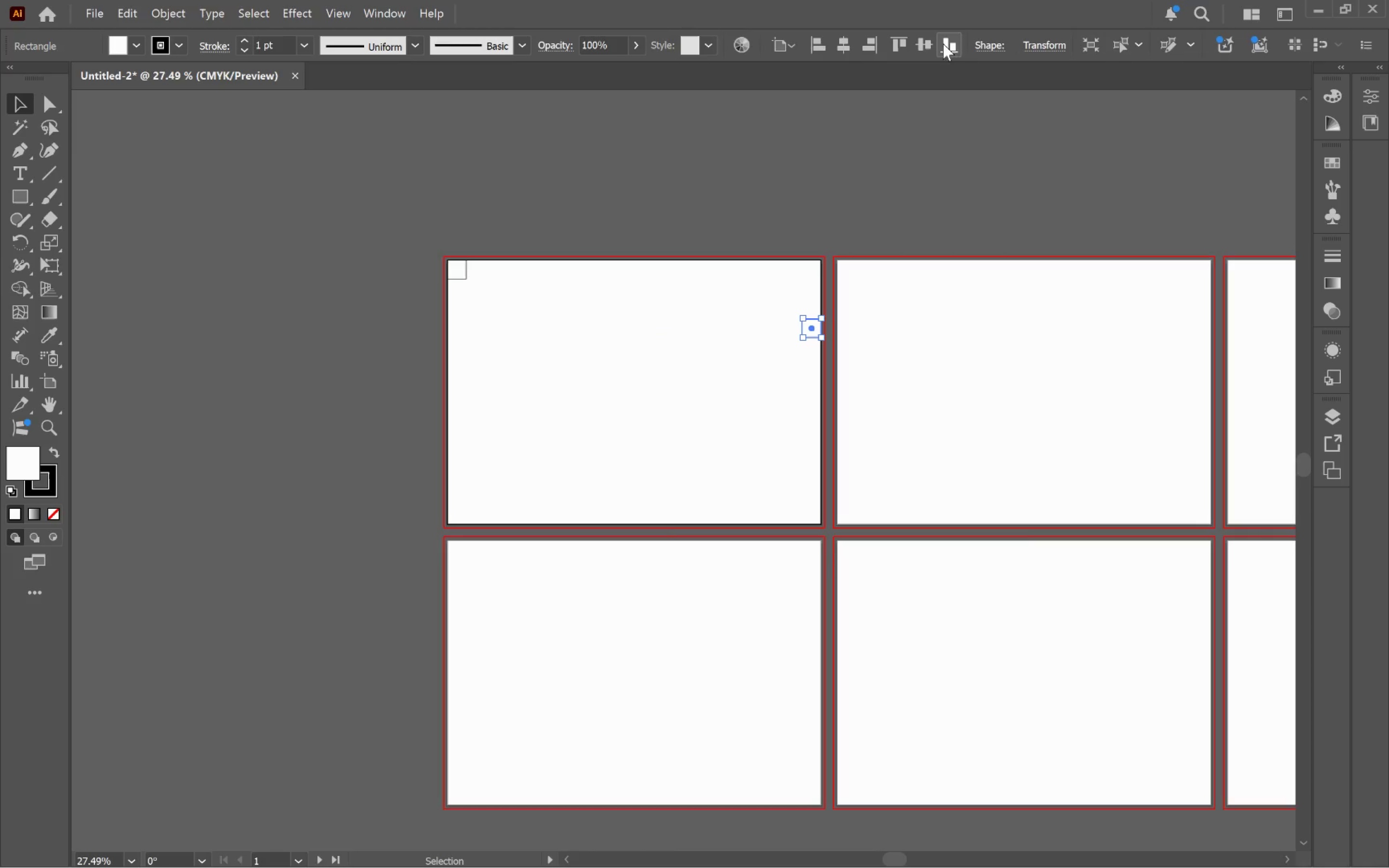 
left_click([947, 44])
 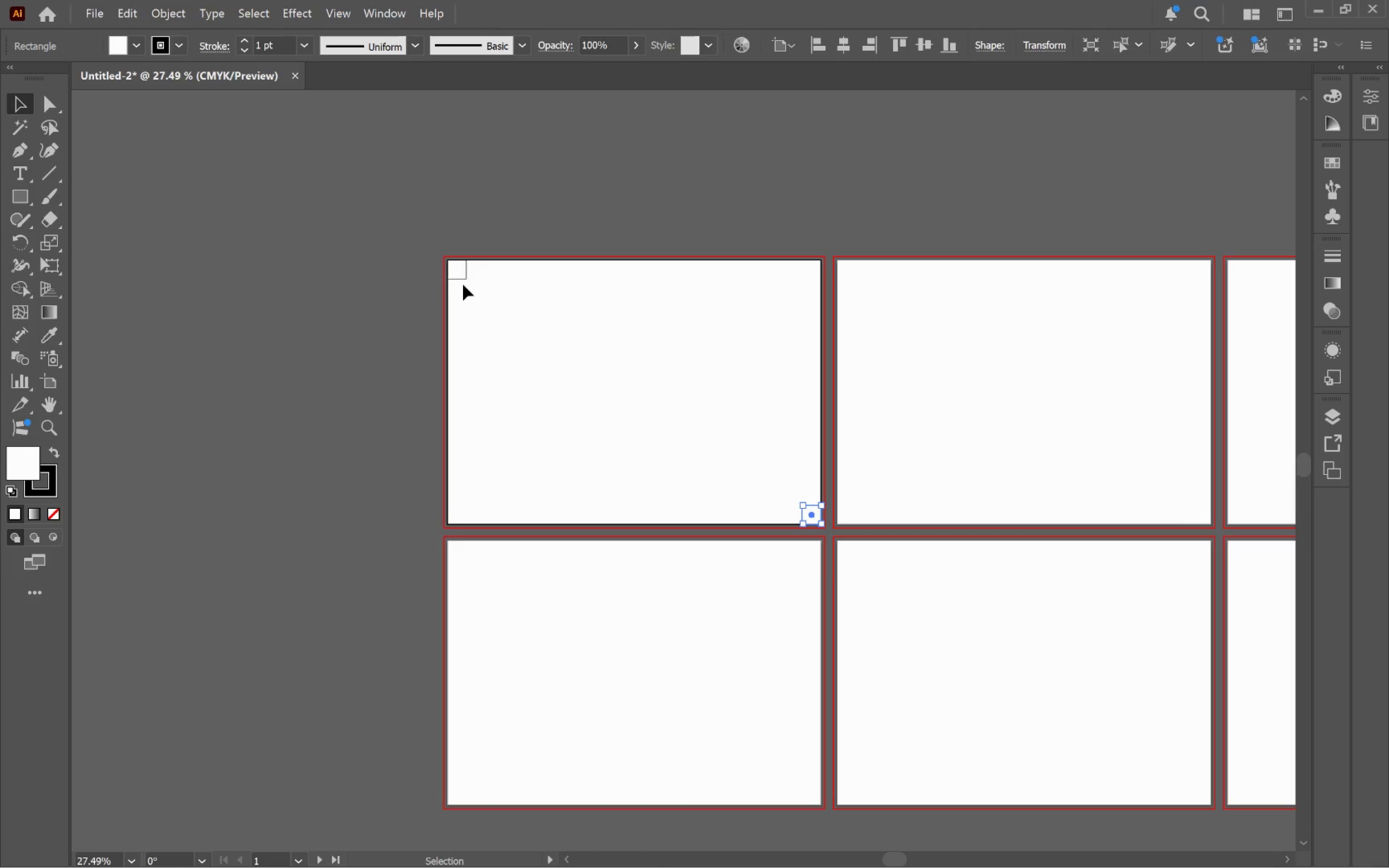 
hold_key(key=AltLeft, duration=1.59)
left_click_drag(start_coordinate=[463, 277], to_coordinate=[487, 300])
 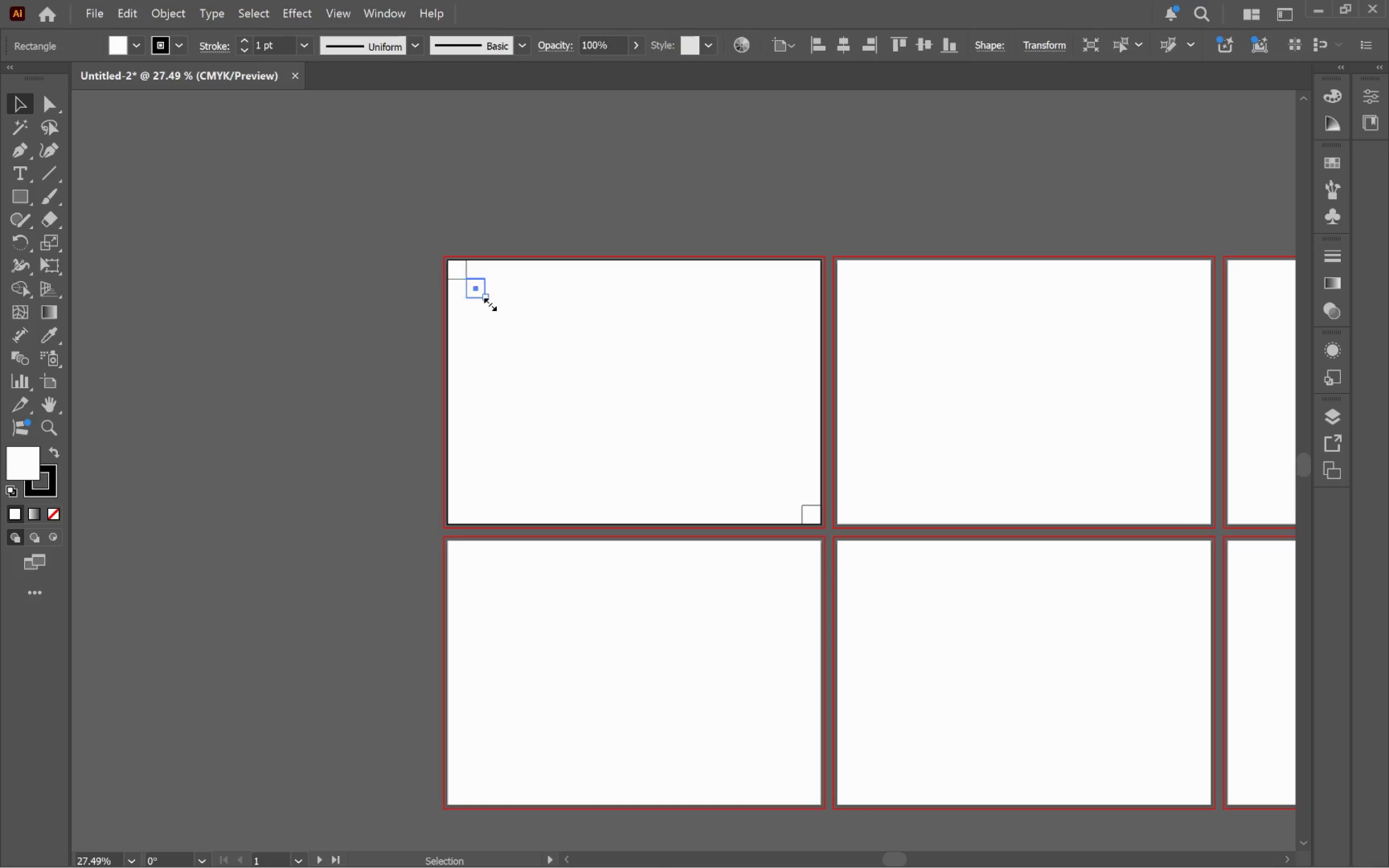 
hold_key(key=ShiftLeft, duration=1.41)
 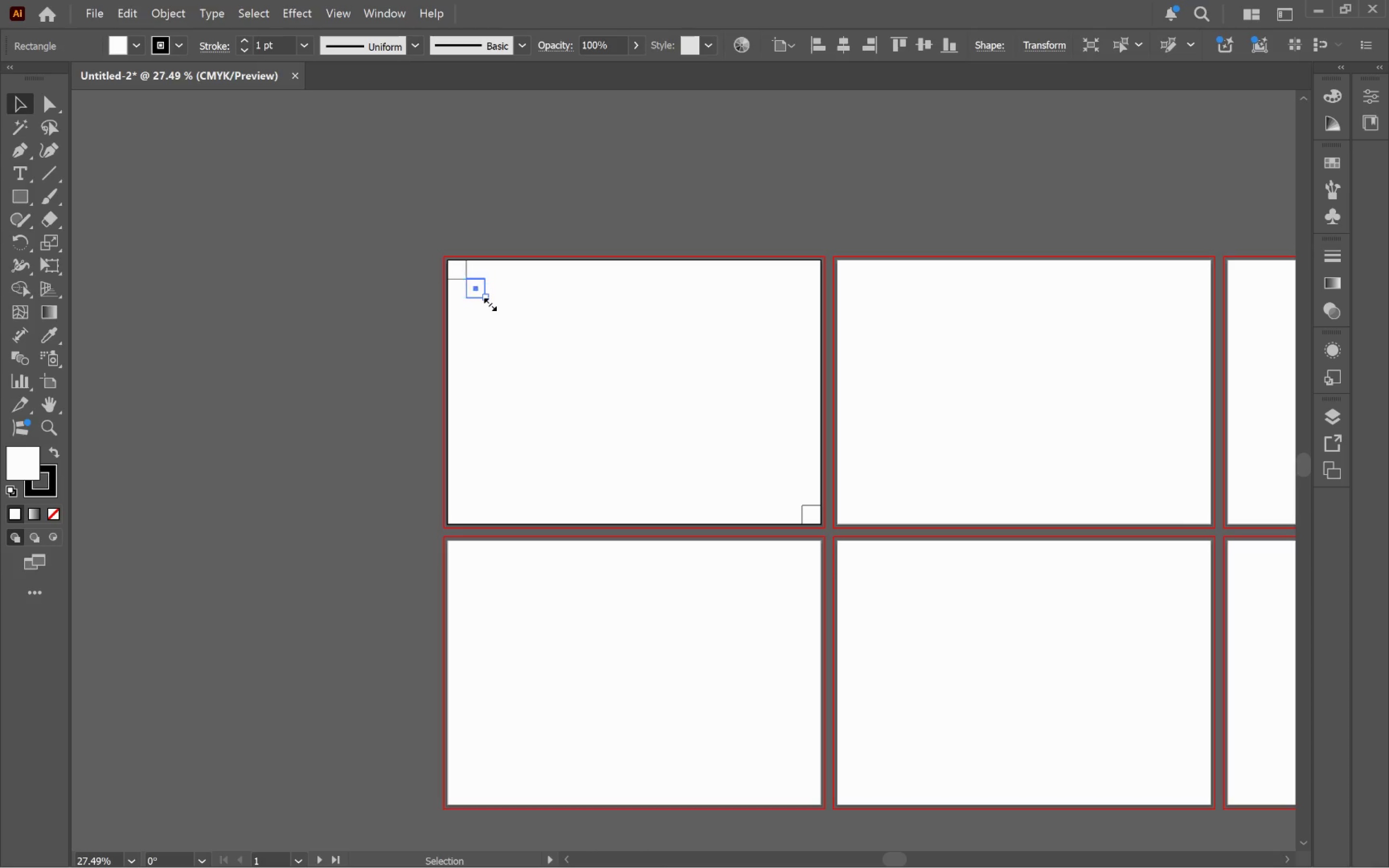 
left_click_drag(start_coordinate=[488, 302], to_coordinate=[800, 507])
 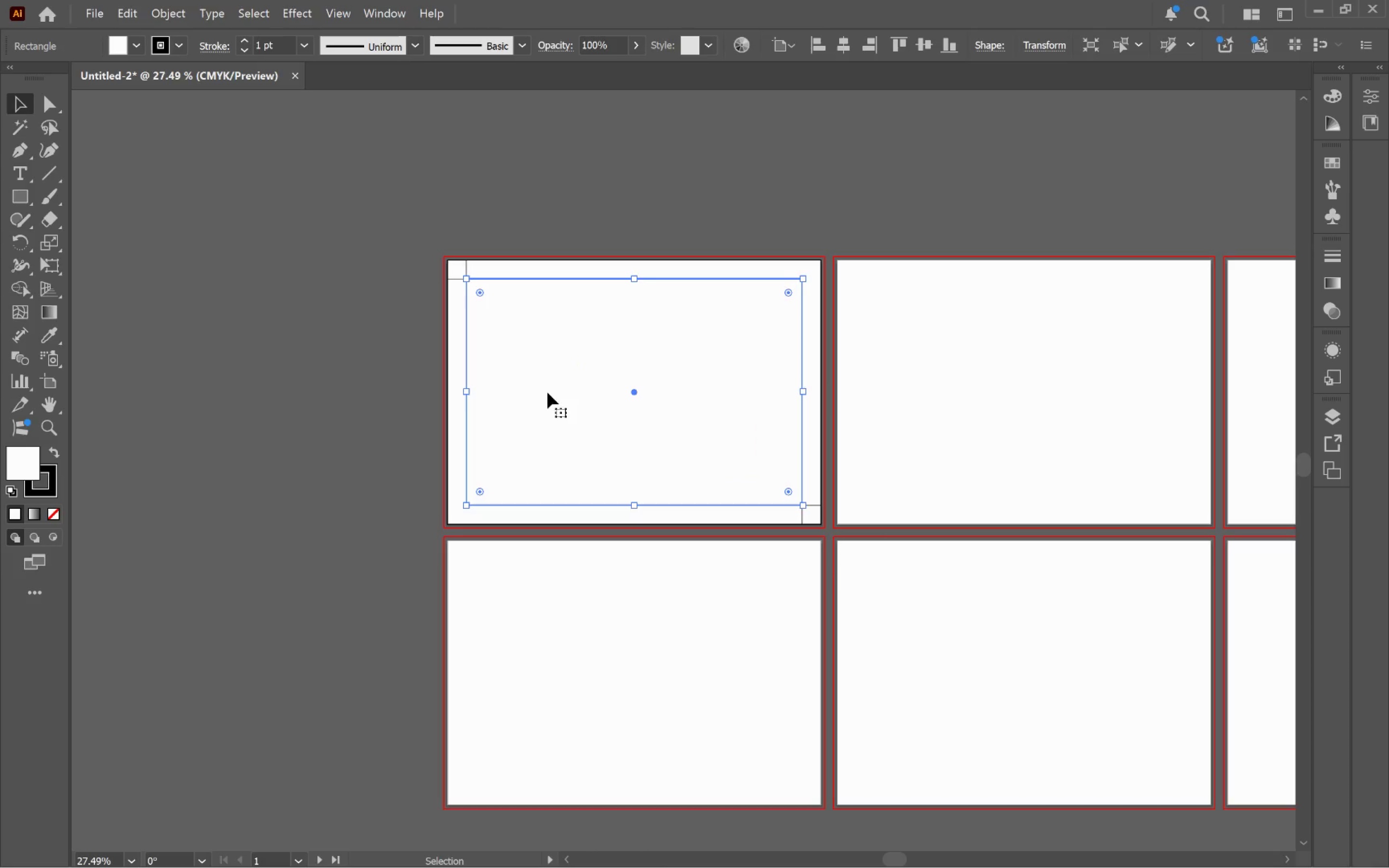 
key(Control+C)
 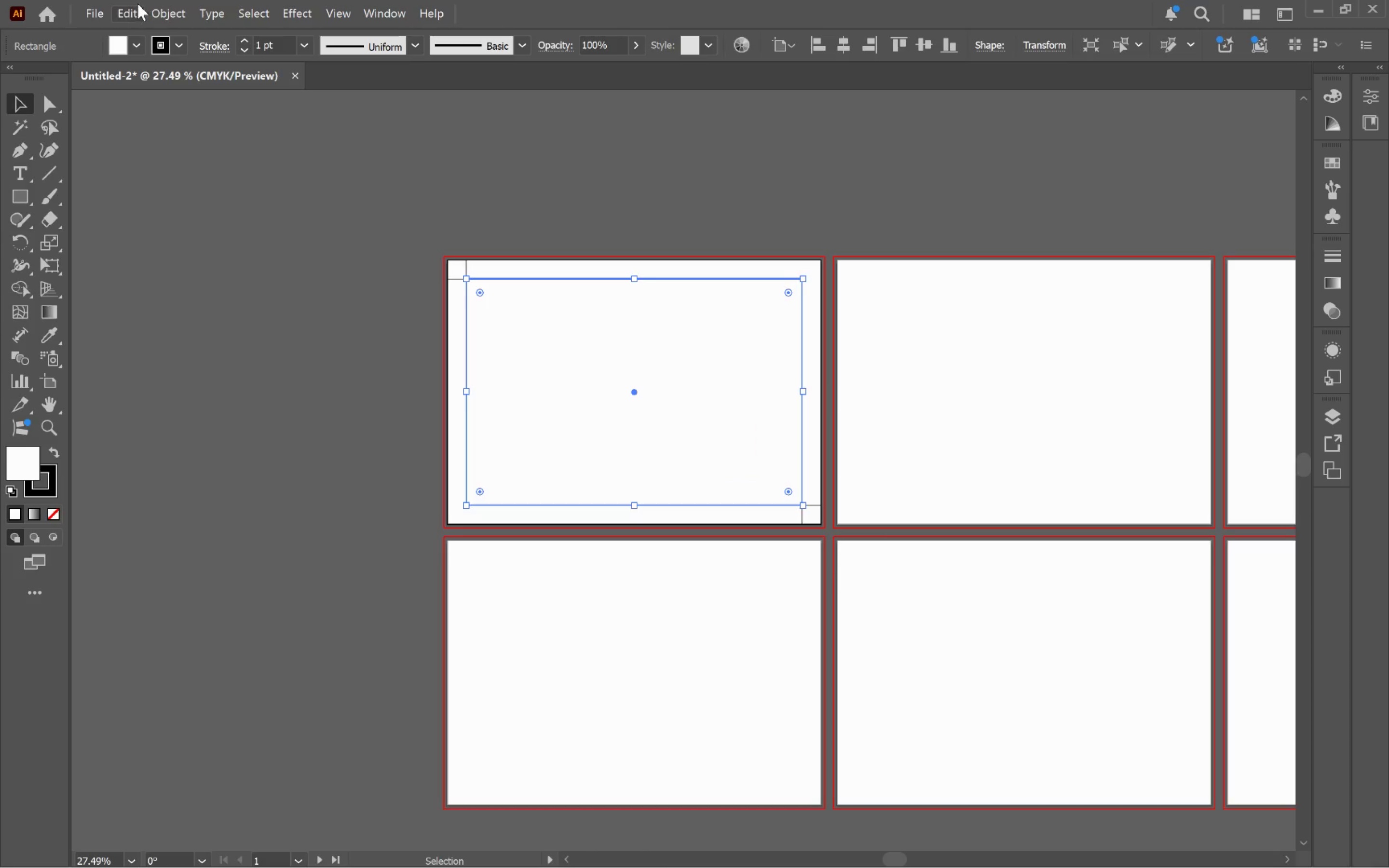 
left_click([133, 4])
 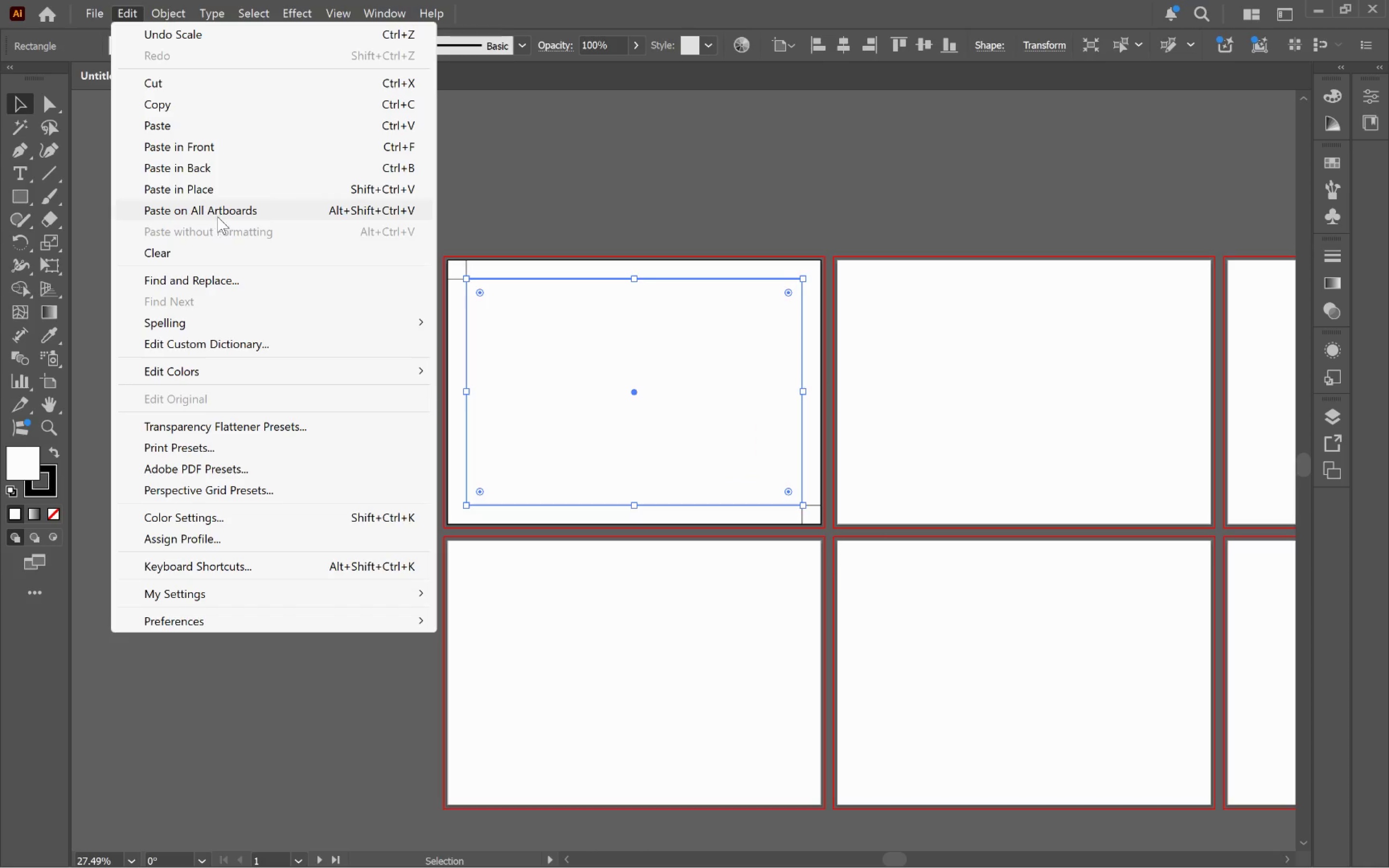 
left_click([218, 215])
 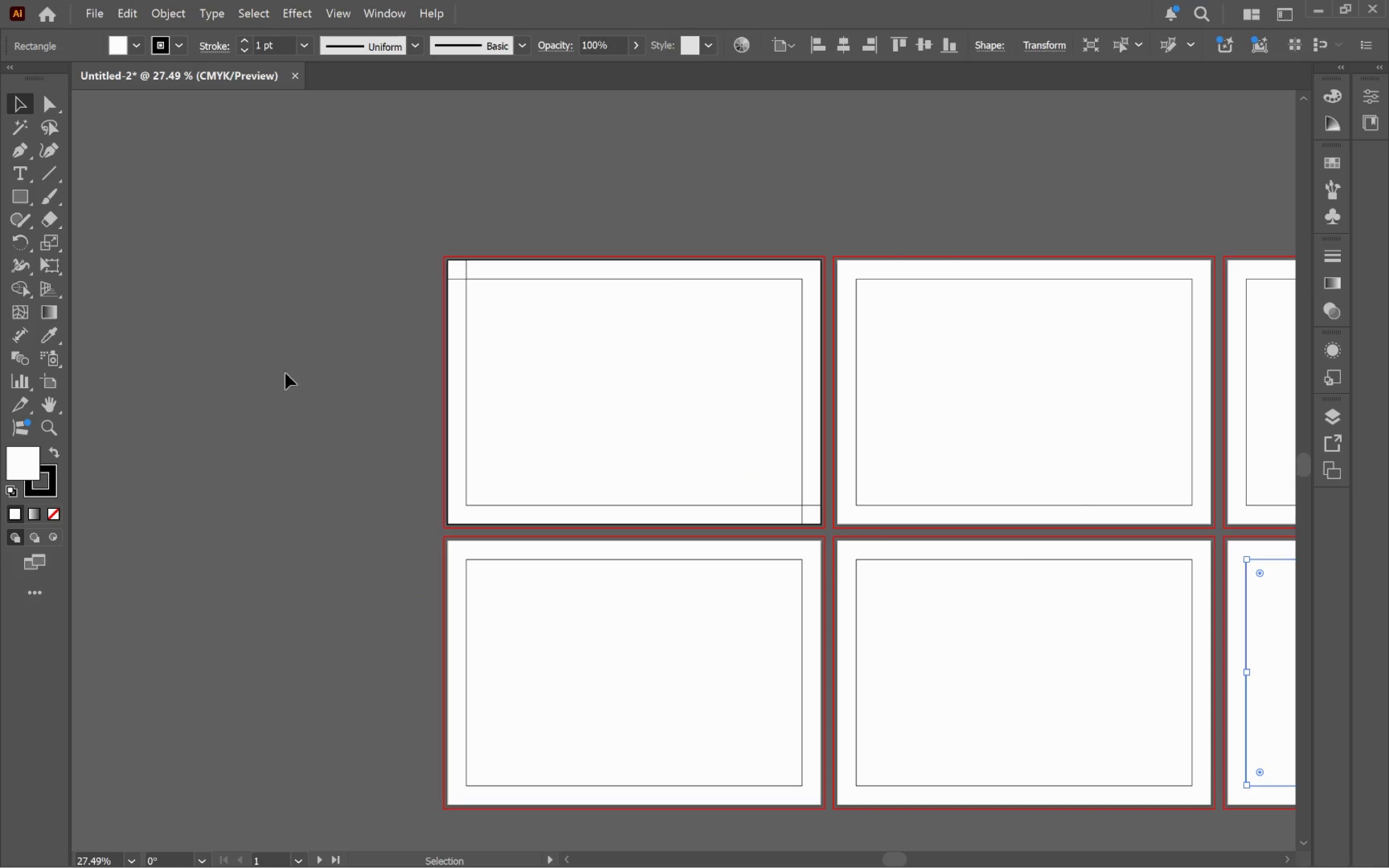 
left_click([300, 374])
 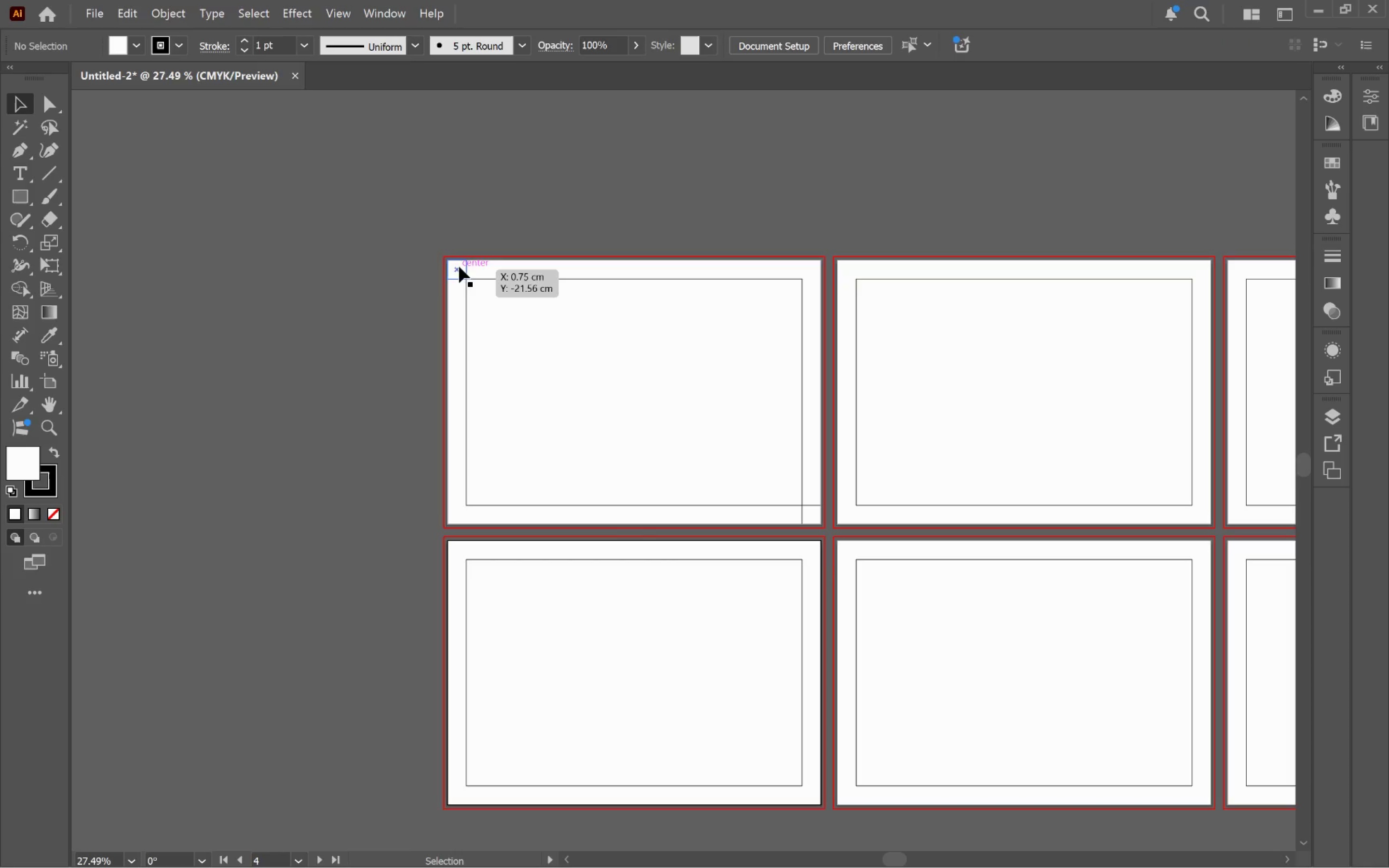 
left_click([450, 278])
 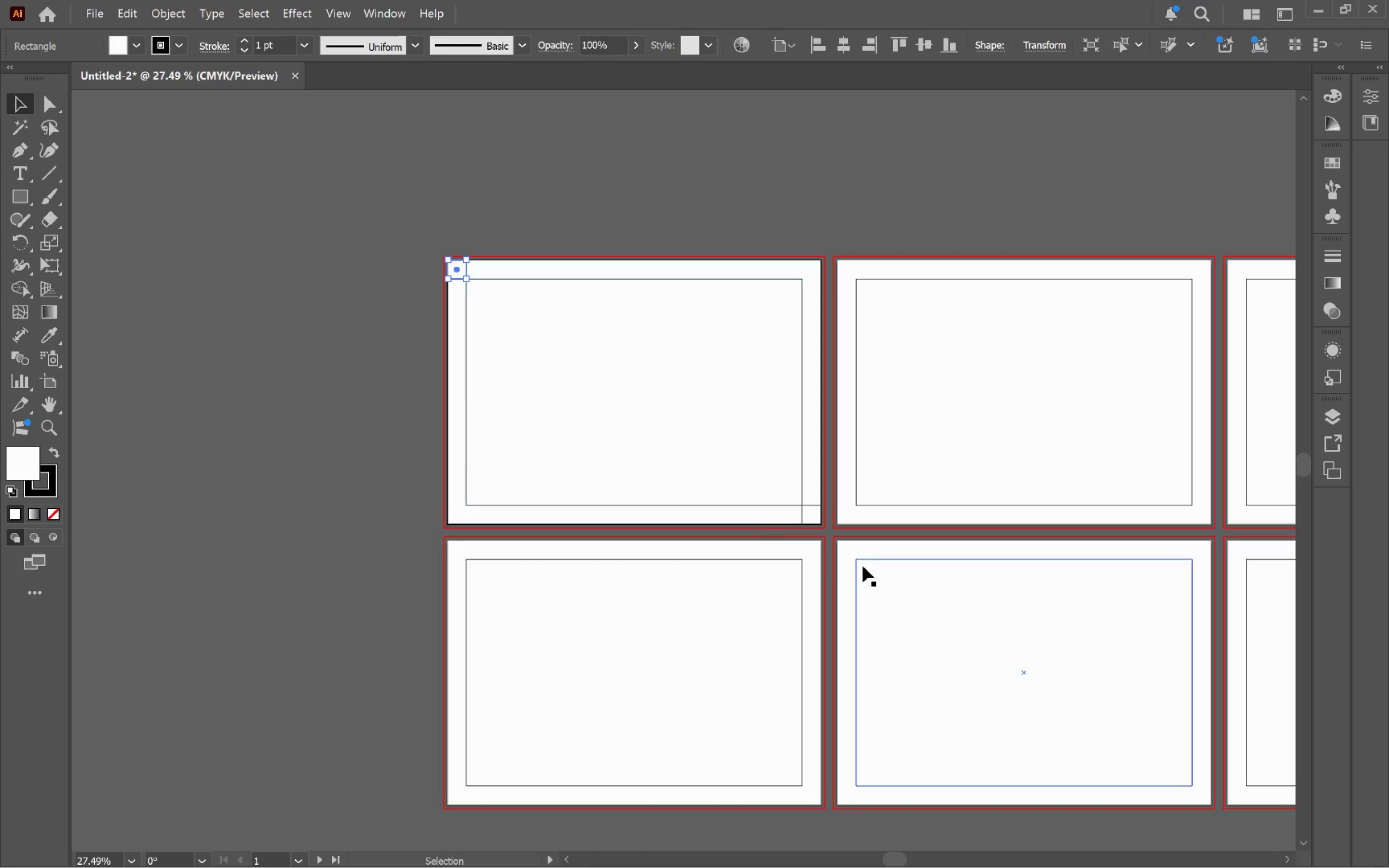 
hold_key(key=ShiftLeft, duration=0.78)
left_click([807, 519])